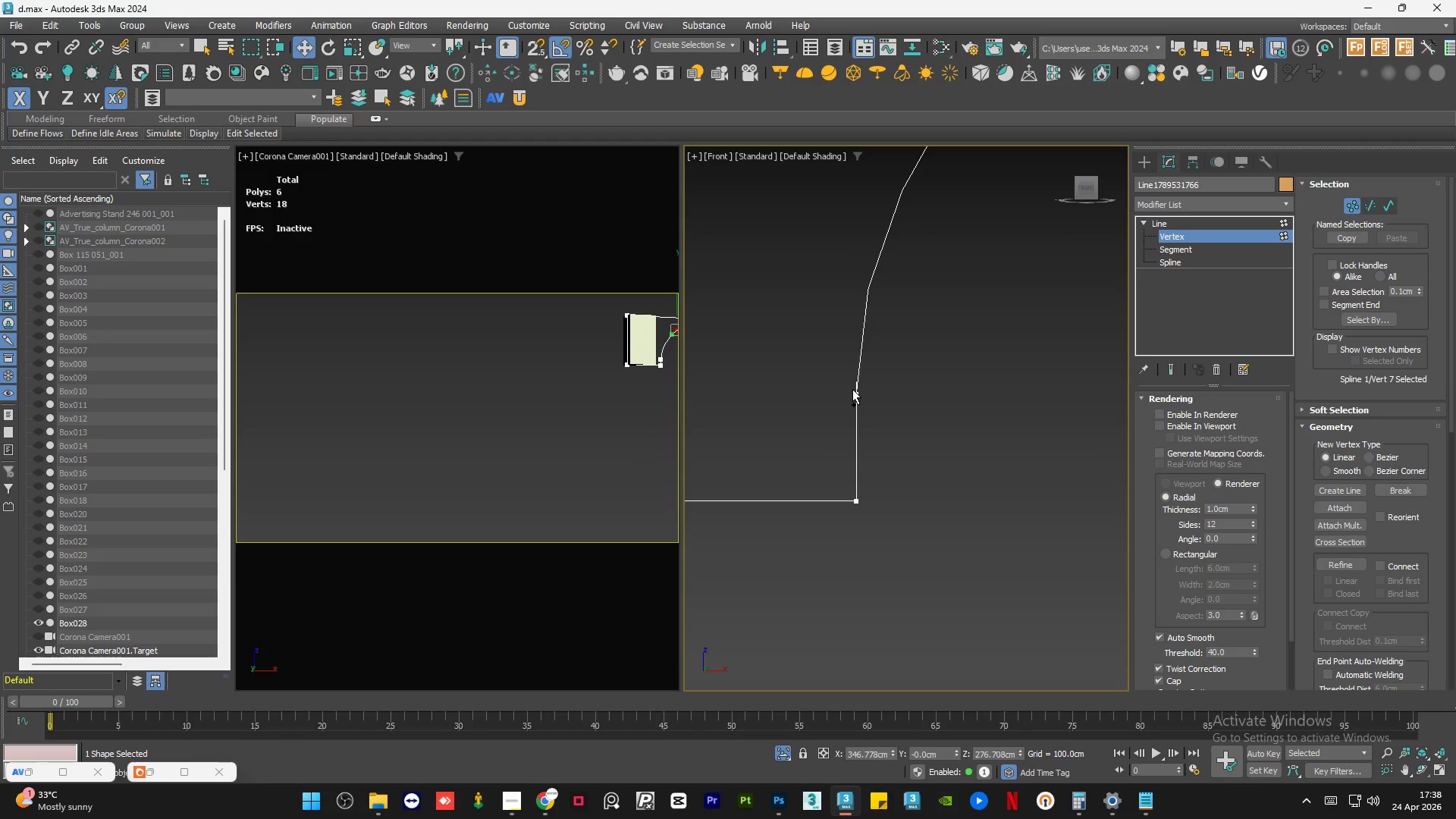 
hold_key(key=ControlLeft, duration=0.5)
 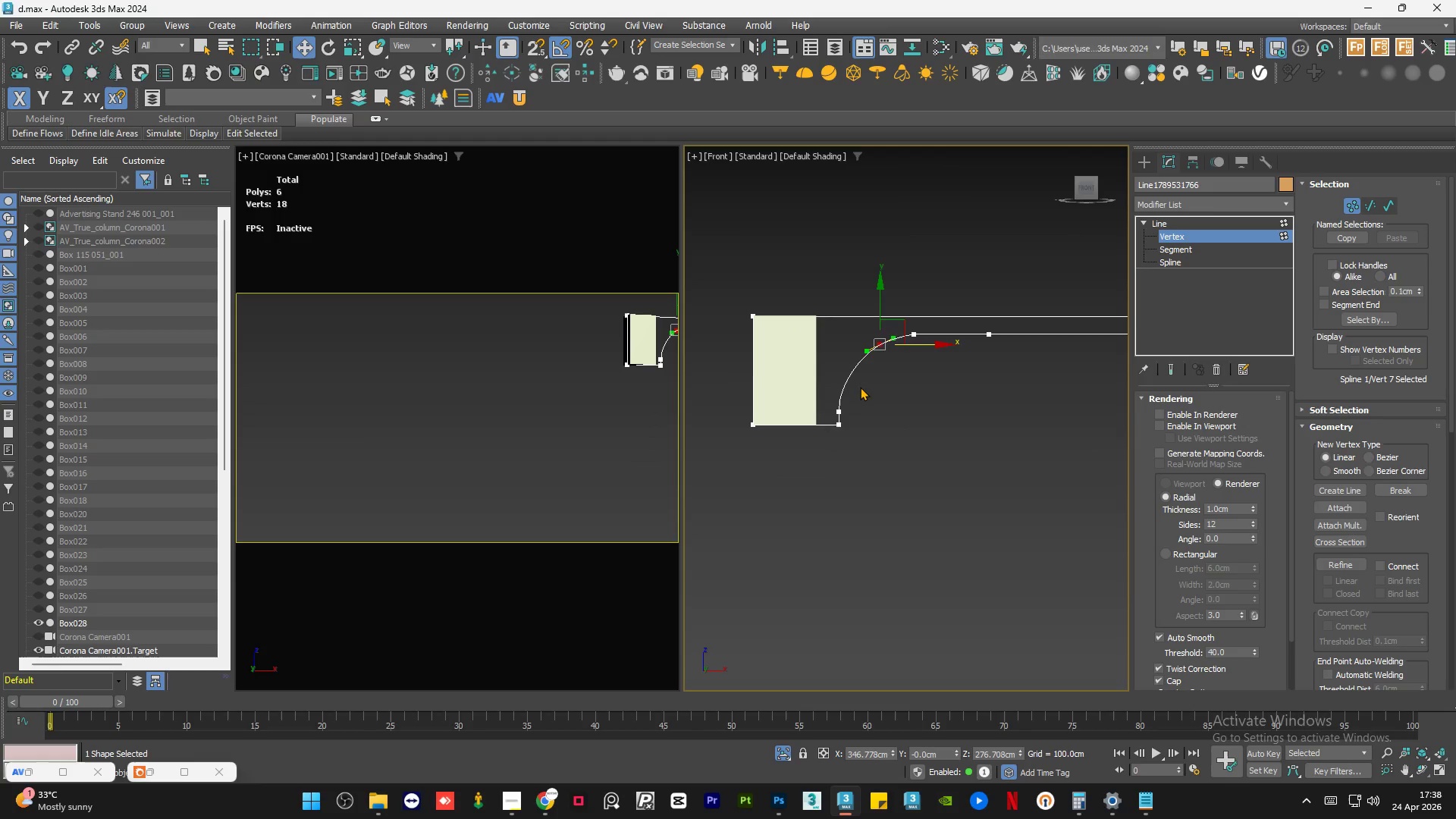 
scroll: coordinate [859, 357], scroll_direction: up, amount: 4.0
 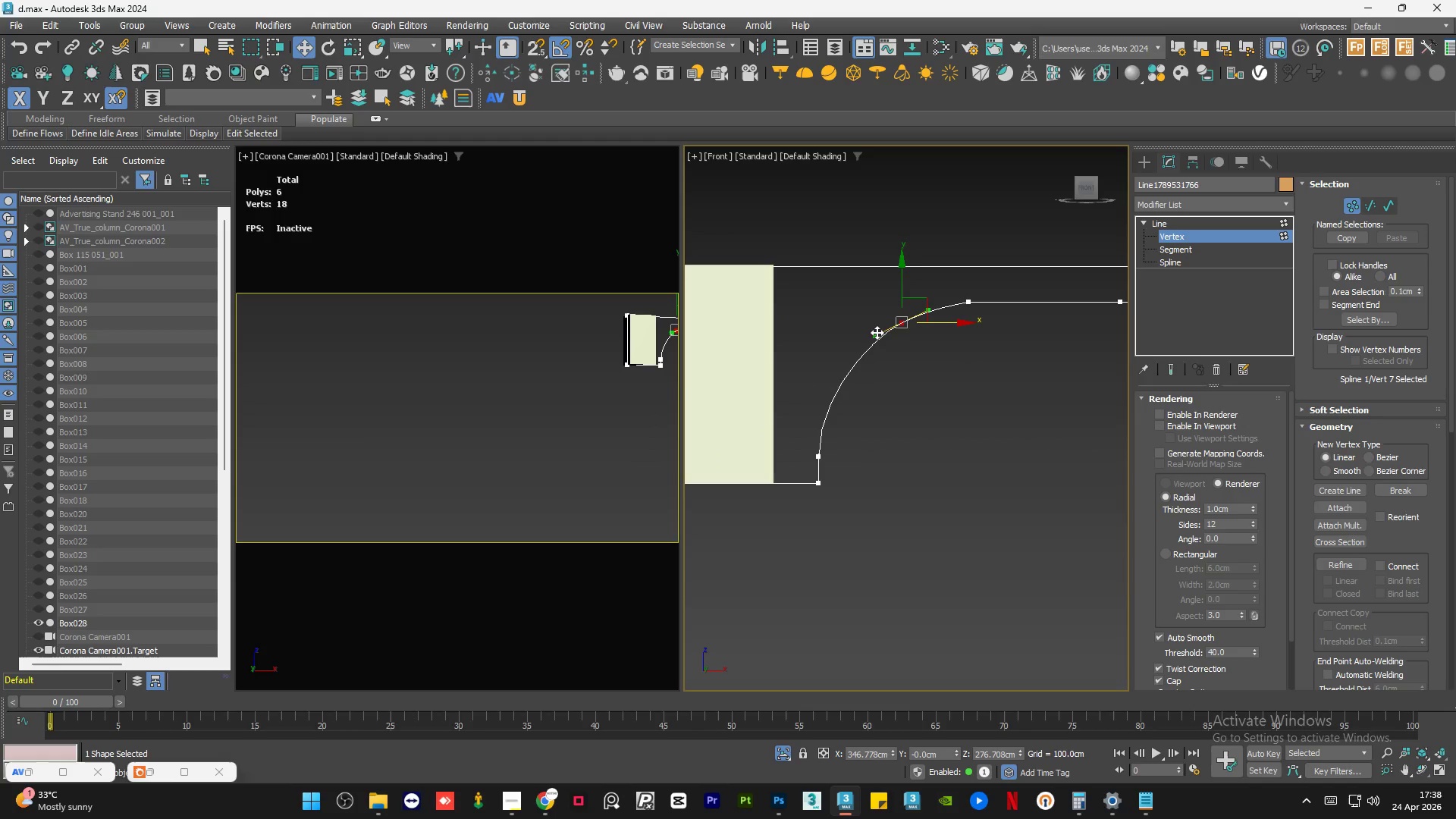 
left_click_drag(start_coordinate=[874, 334], to_coordinate=[883, 337])
 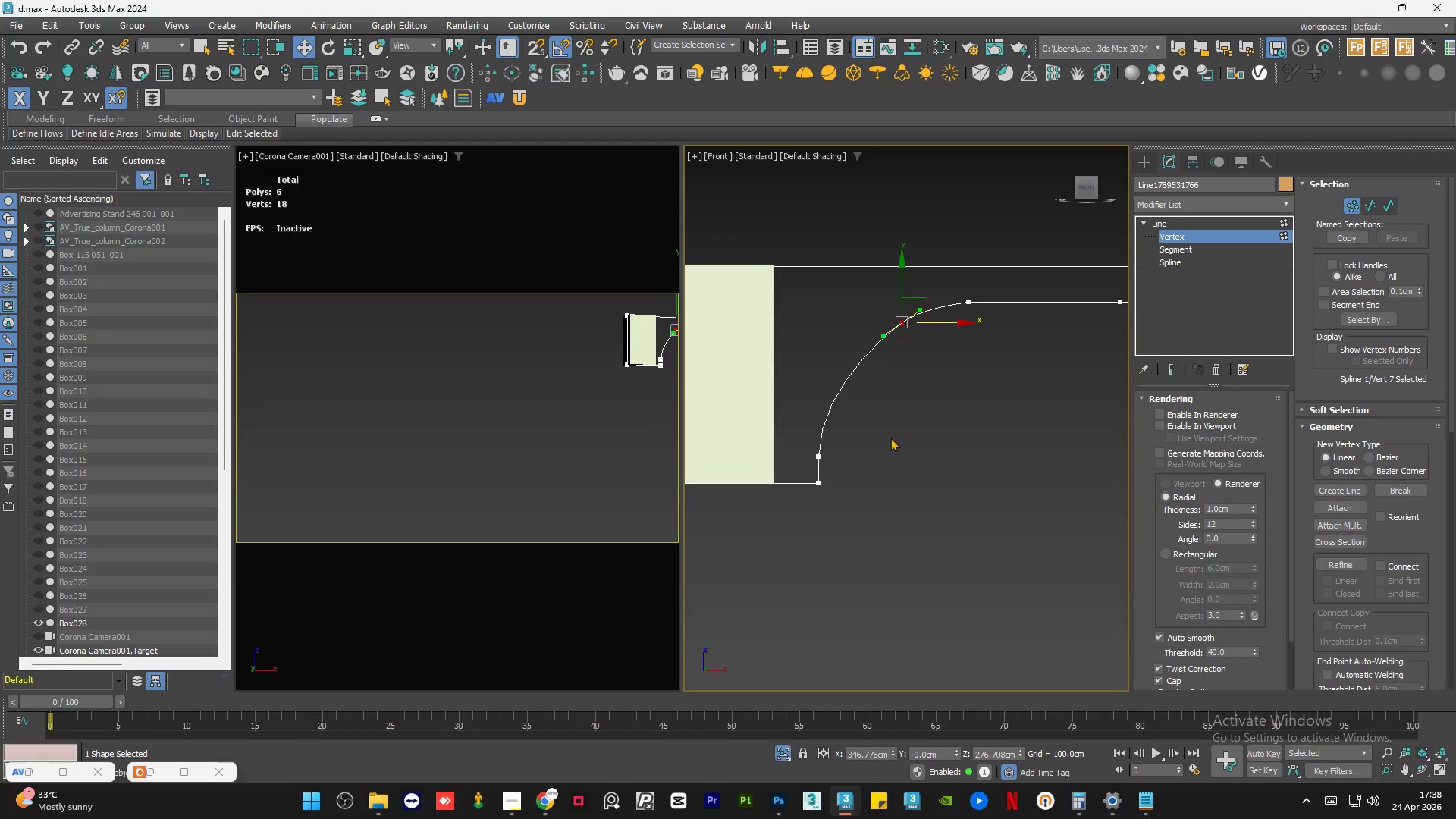 
left_click([890, 438])
 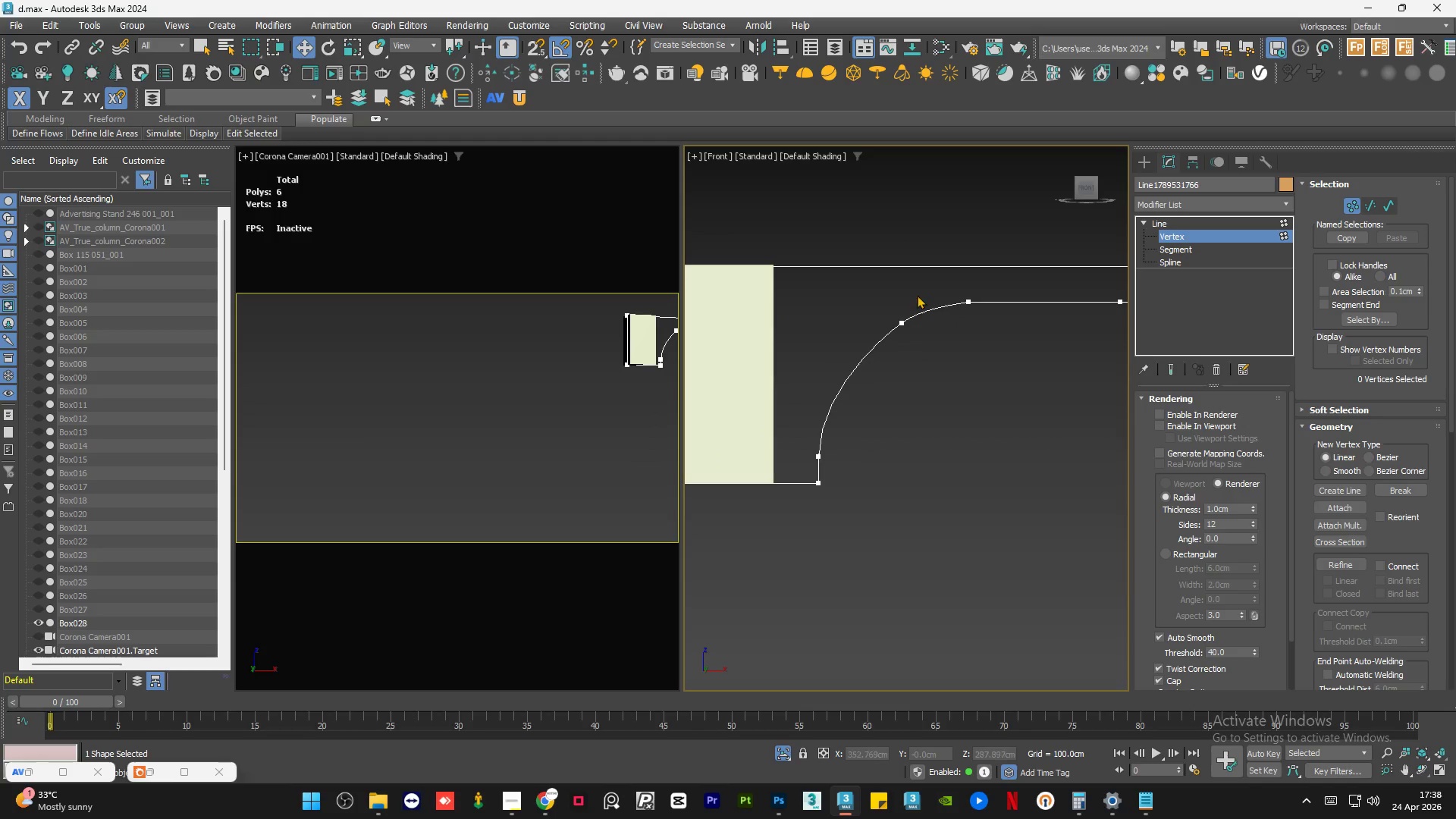 
left_click_drag(start_coordinate=[915, 305], to_coordinate=[893, 342])
 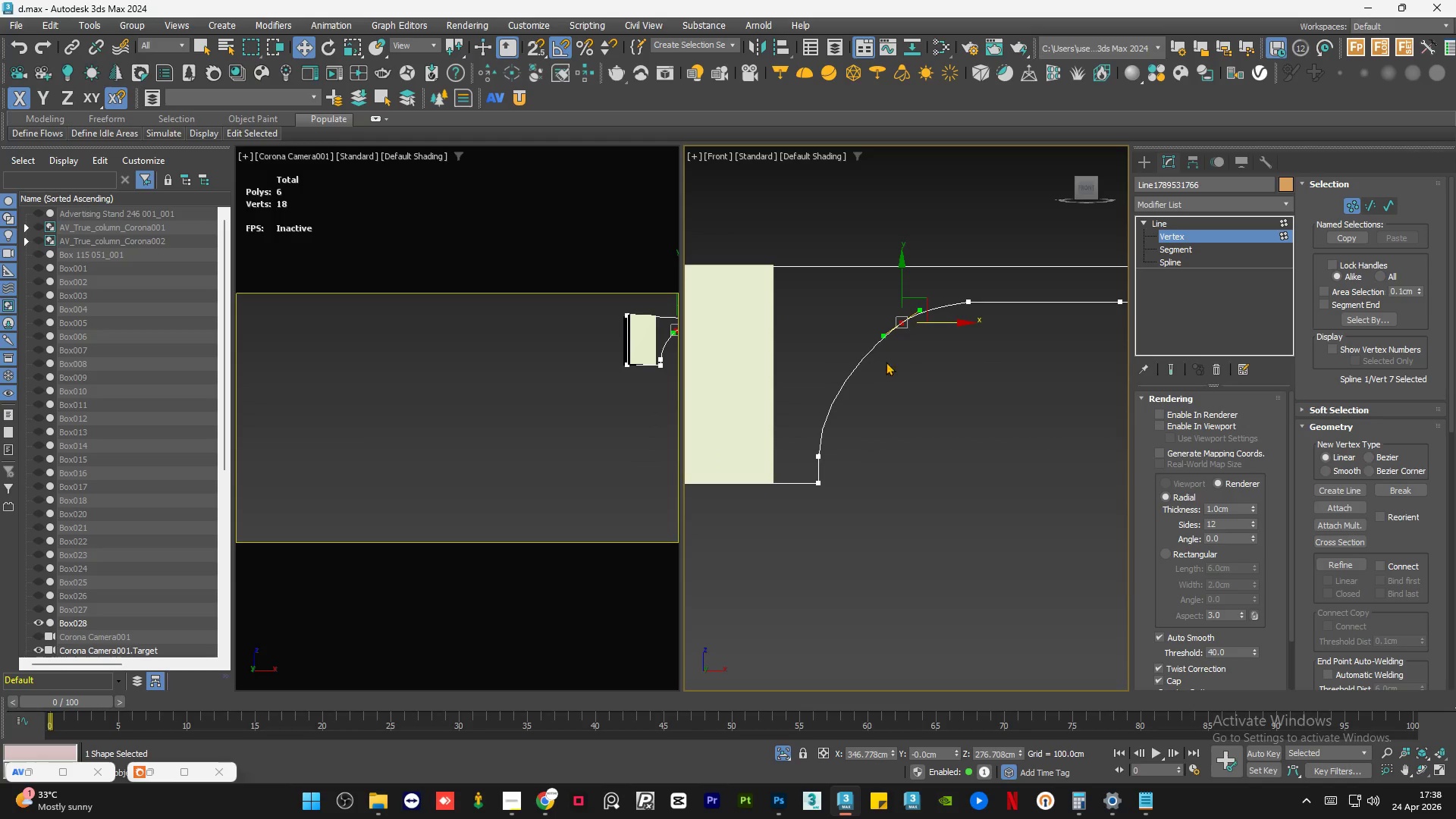 
left_click([880, 398])
 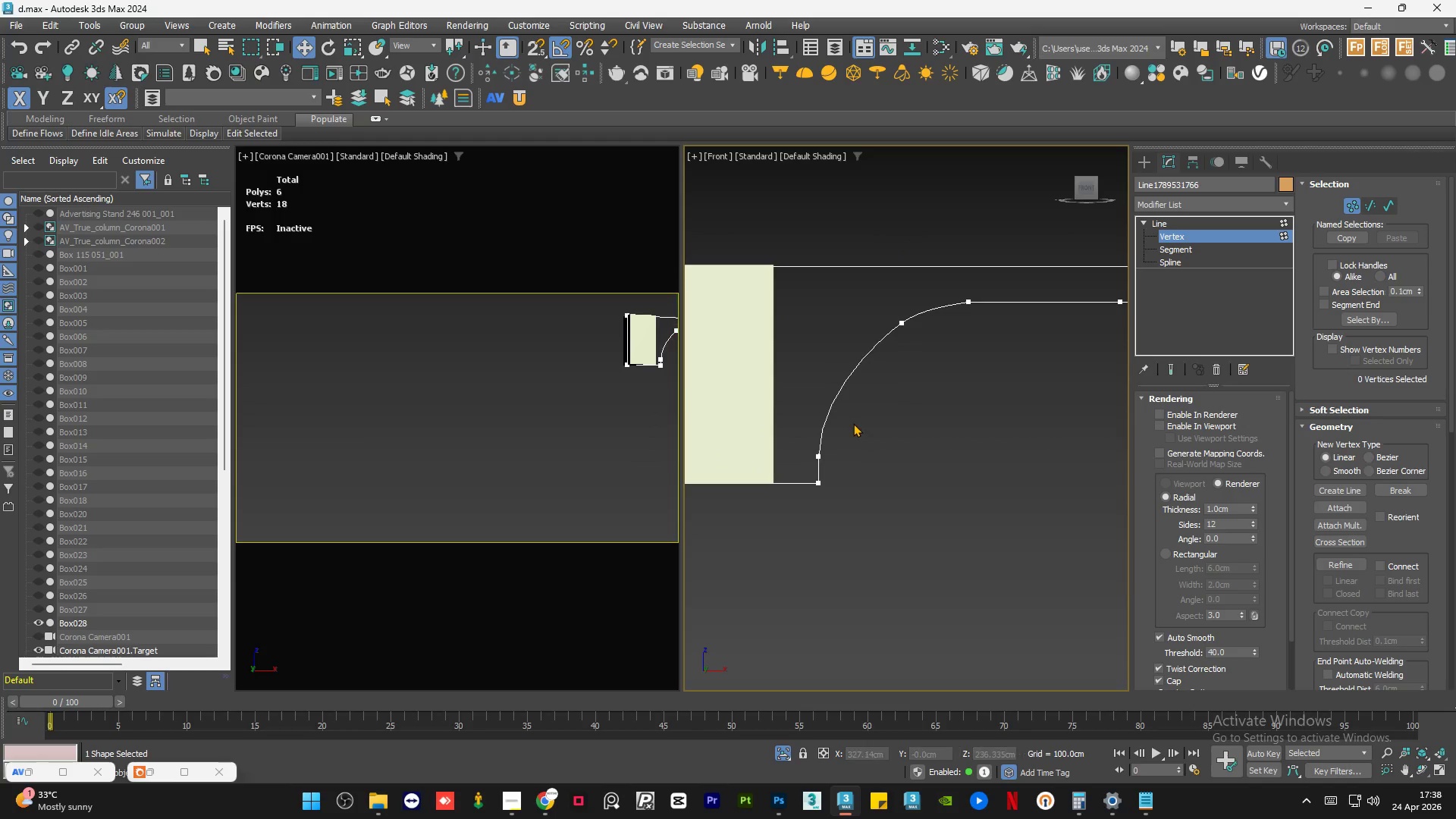 
left_click_drag(start_coordinate=[853, 423], to_coordinate=[799, 465])
 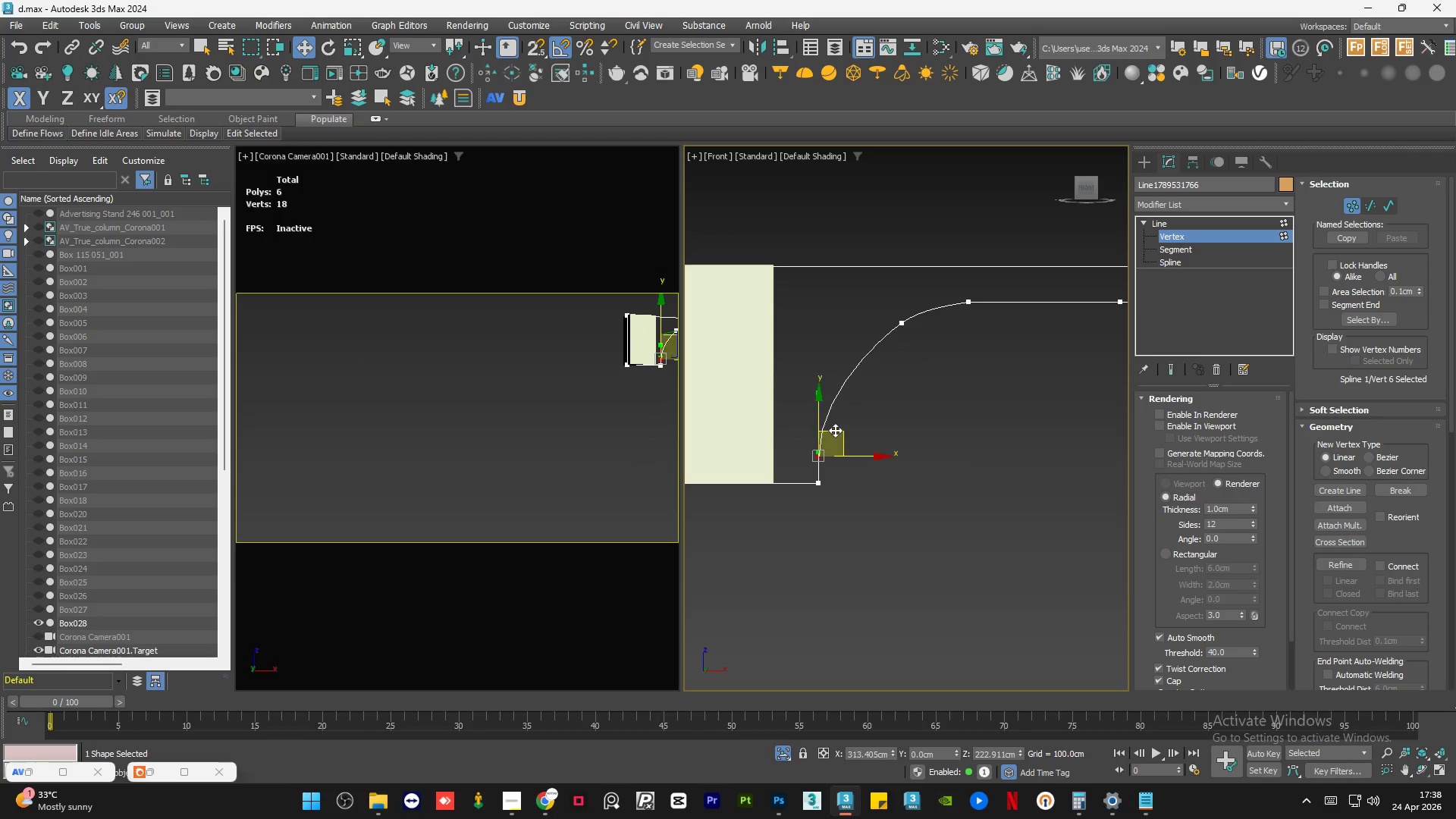 
left_click_drag(start_coordinate=[835, 429], to_coordinate=[836, 422])
 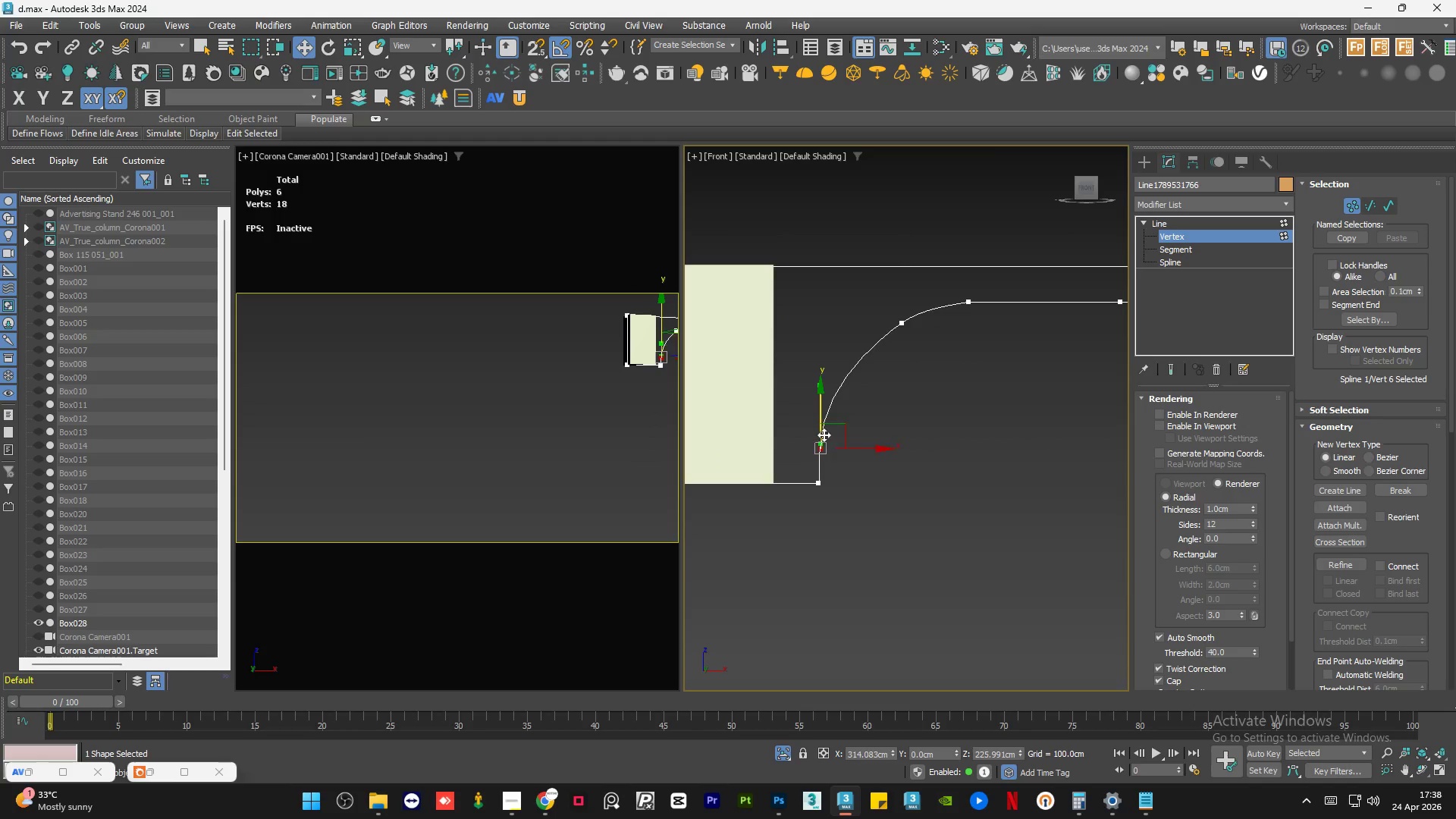 
scroll: coordinate [807, 546], scroll_direction: up, amount: 10.0
 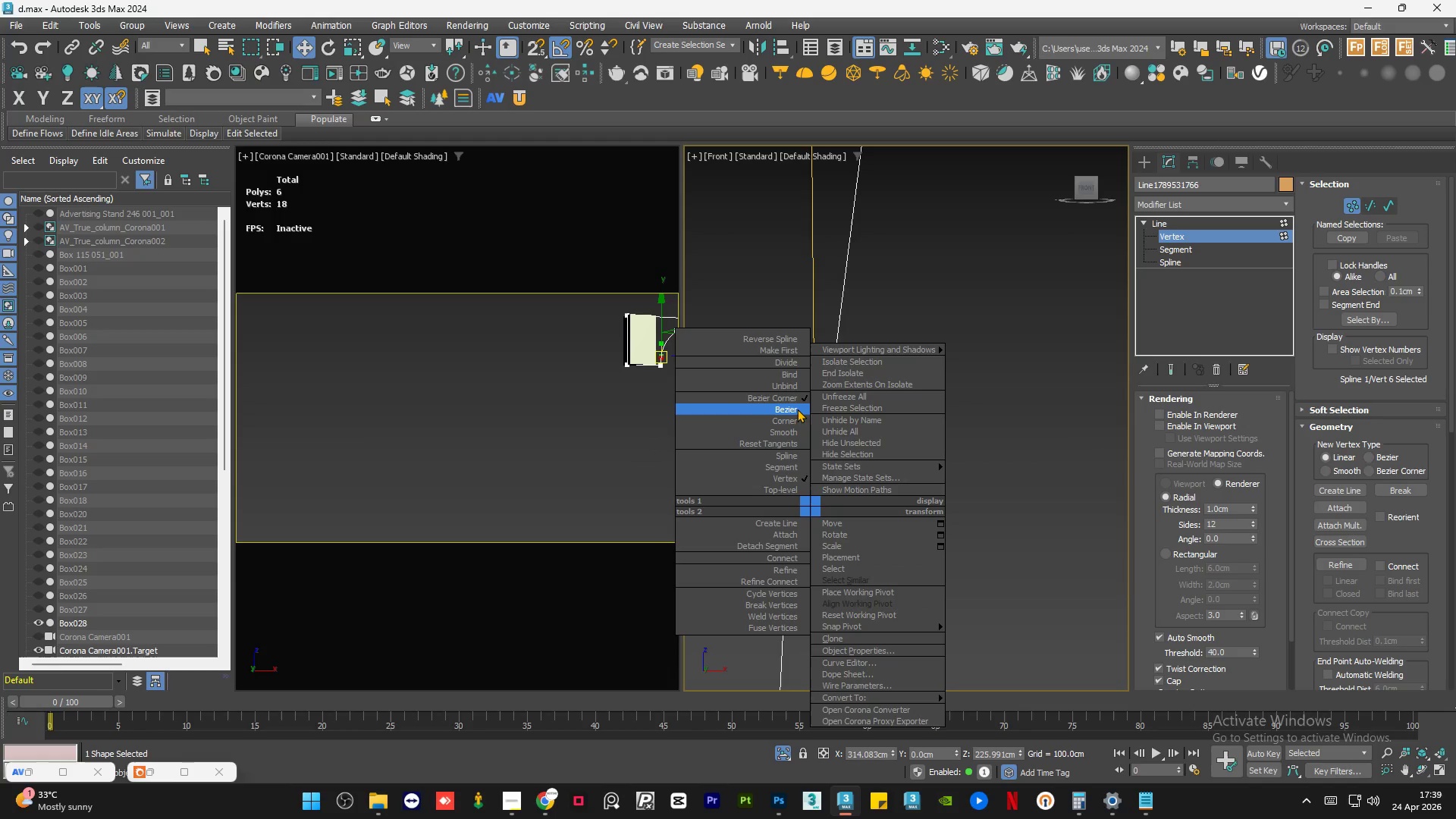 
left_click([798, 409])
 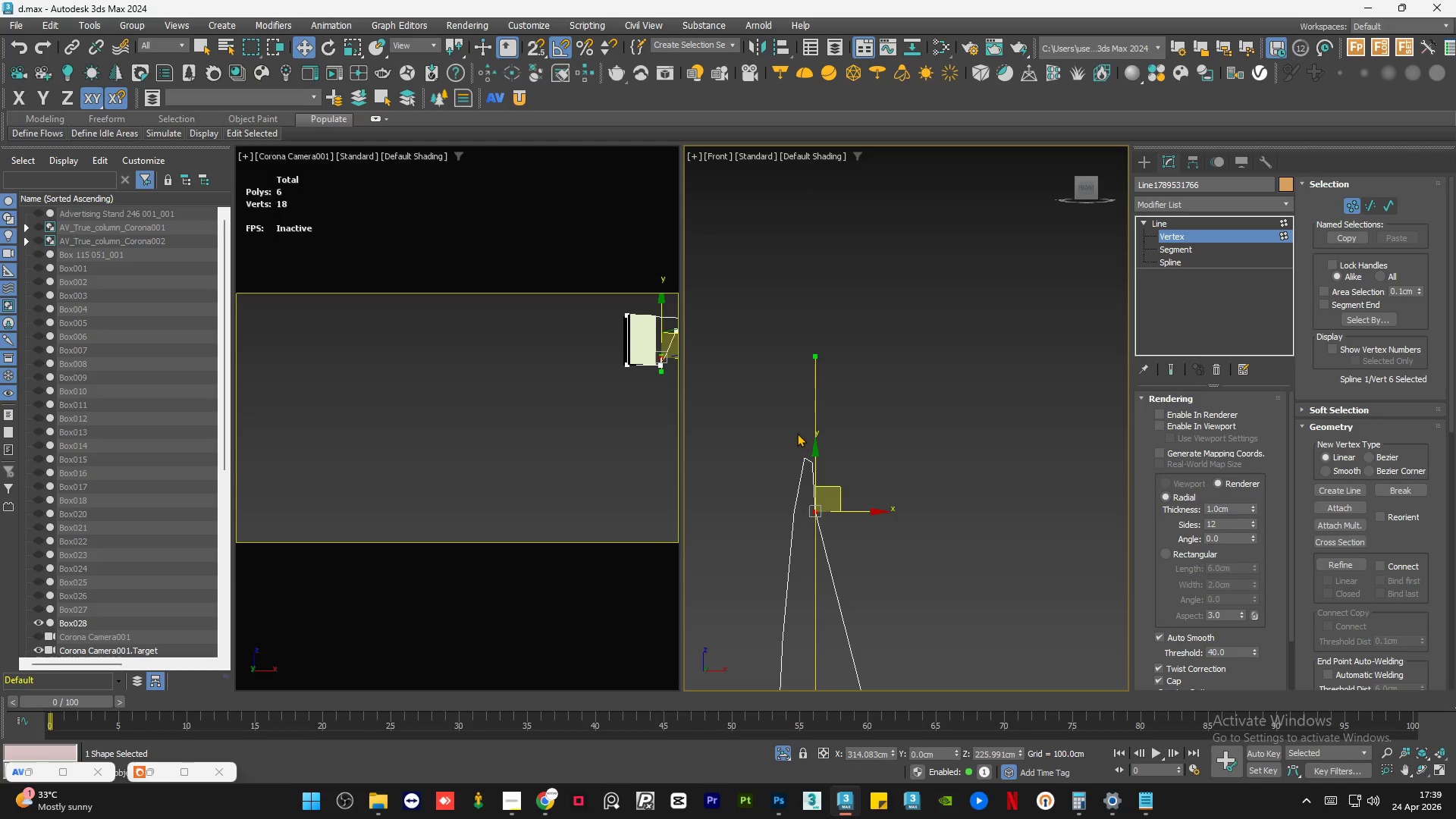 
scroll: coordinate [802, 438], scroll_direction: down, amount: 6.0
 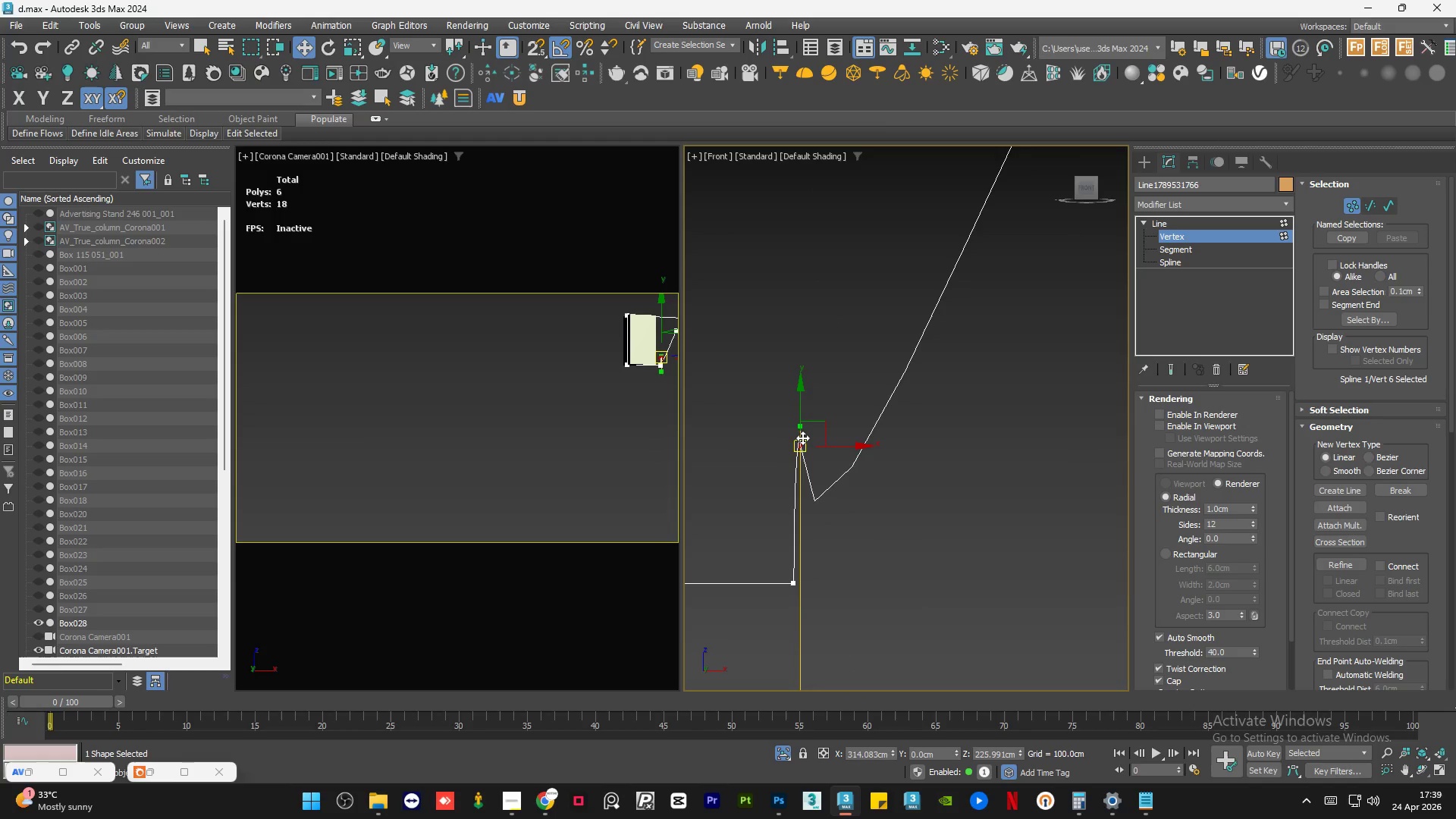 
scroll: coordinate [802, 438], scroll_direction: up, amount: 2.0
 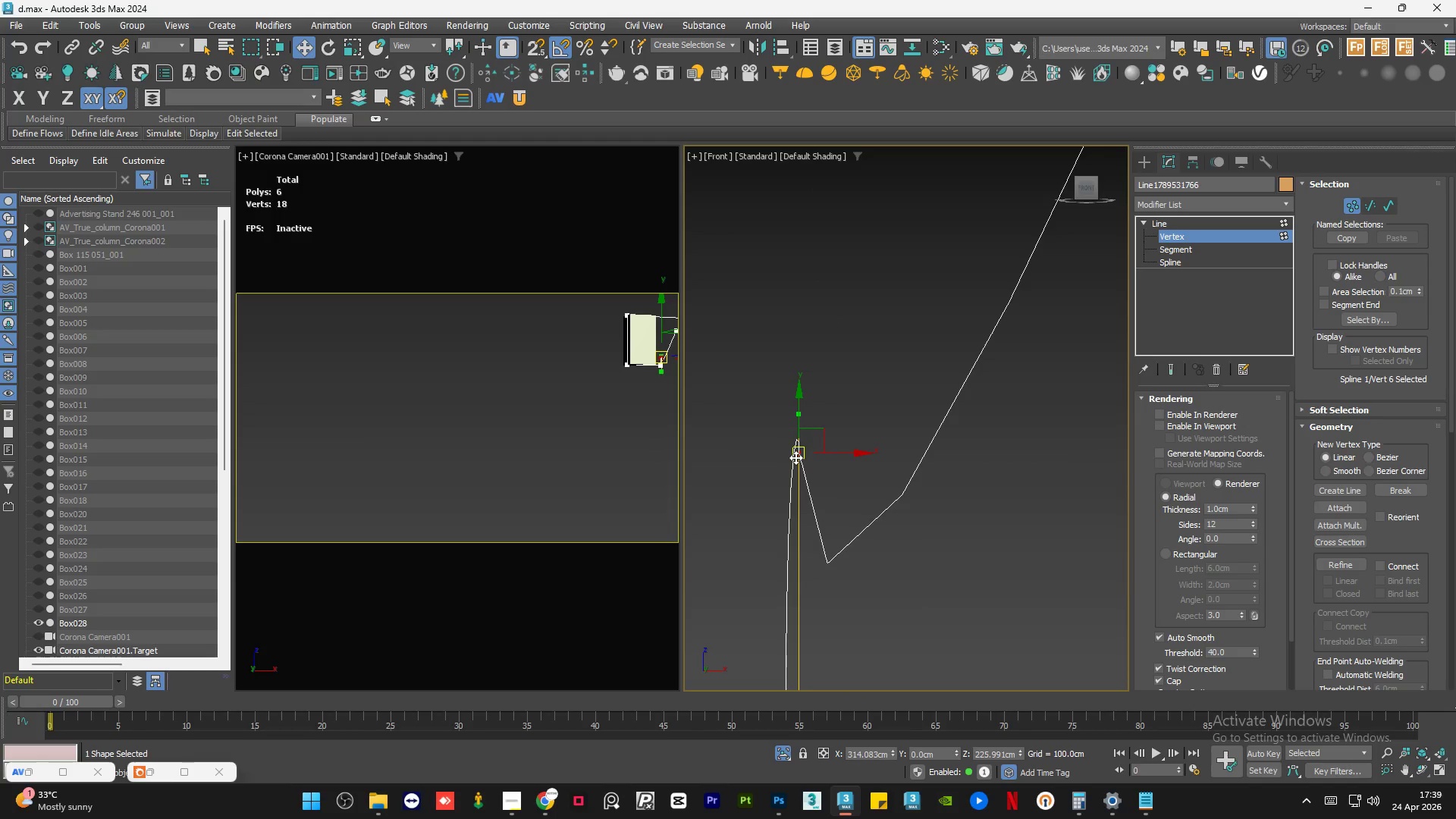 
right_click([799, 455])
 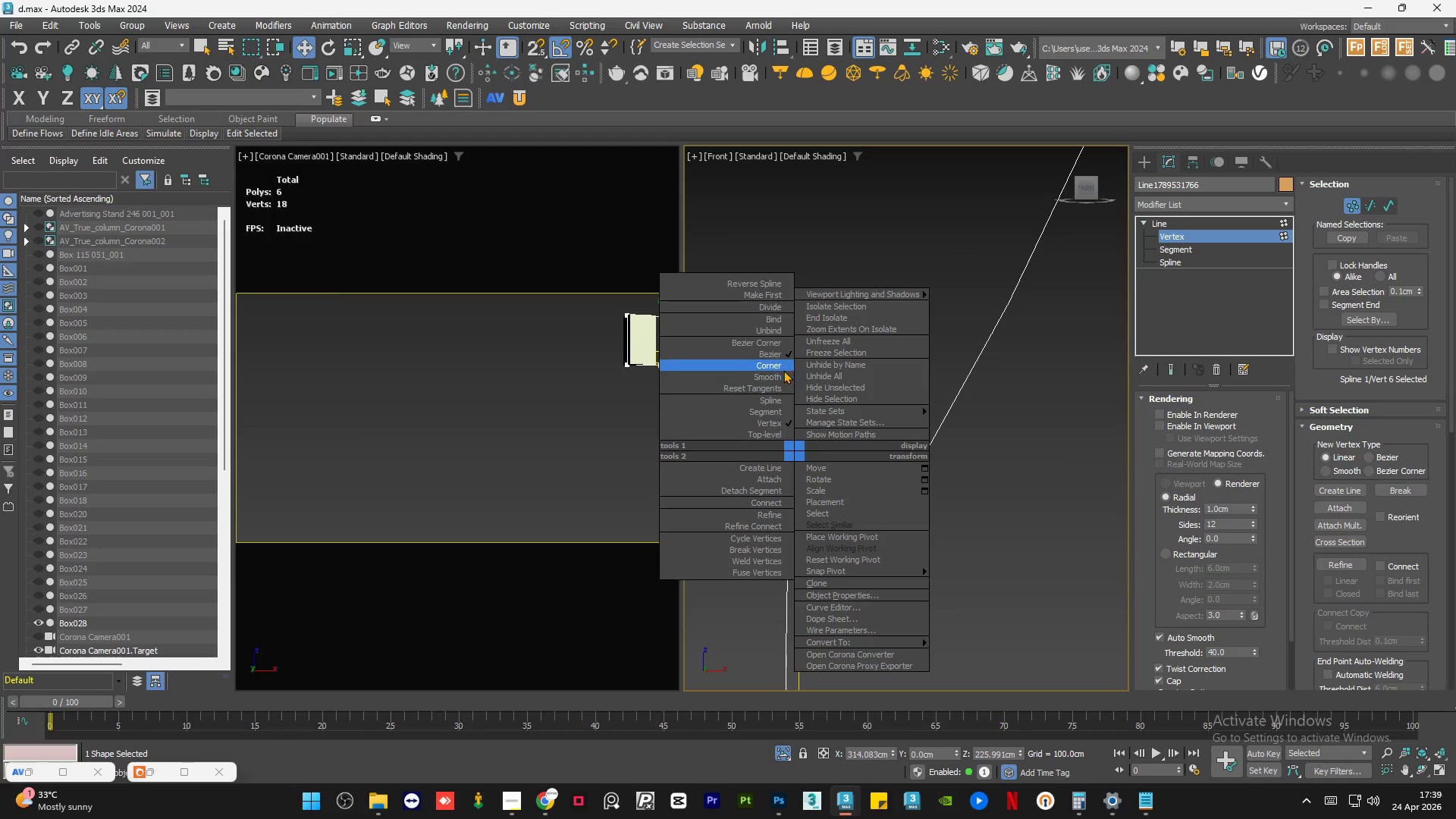 
left_click([783, 367])
 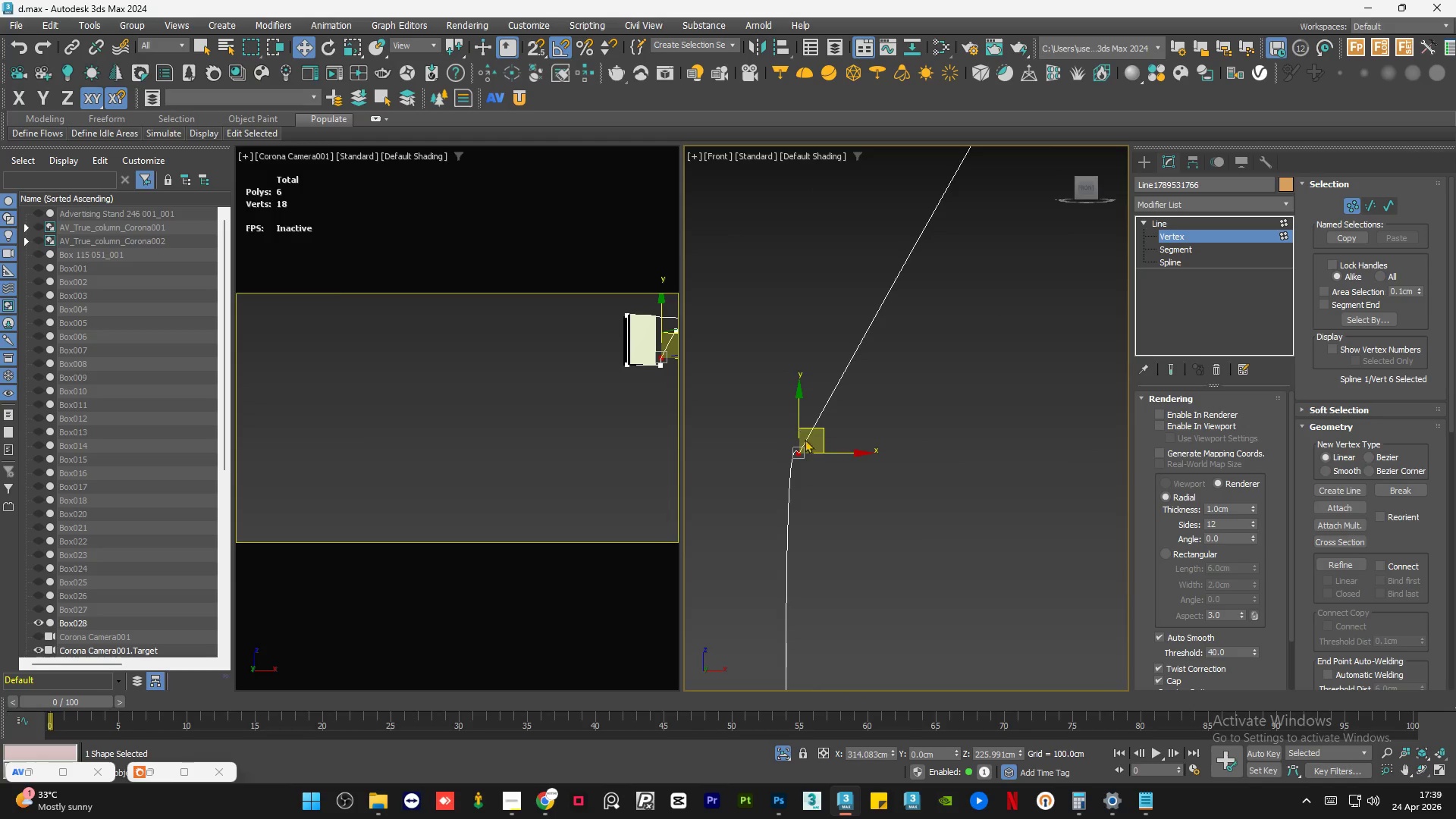 
scroll: coordinate [801, 454], scroll_direction: up, amount: 2.0
 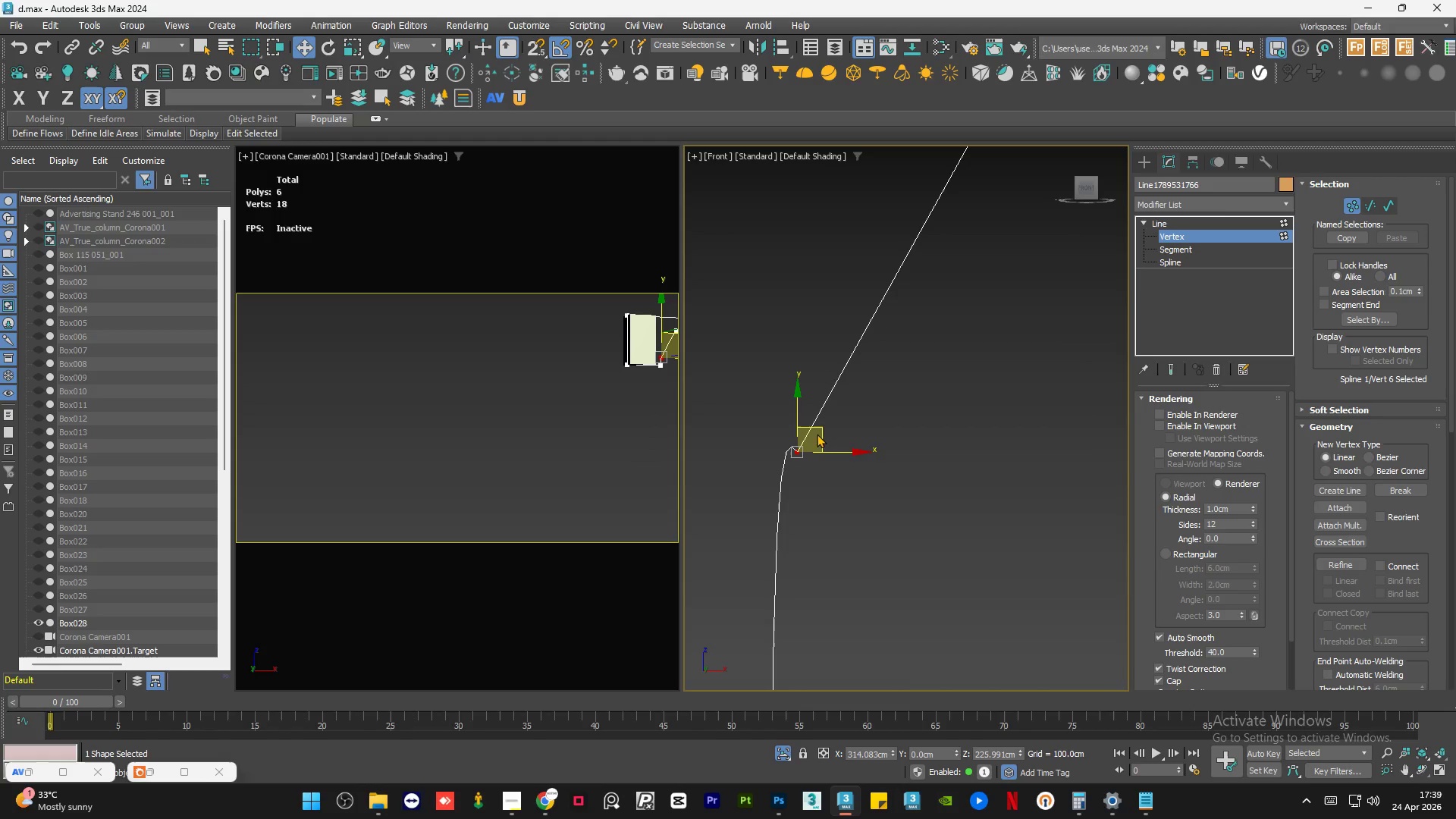 
left_click_drag(start_coordinate=[822, 428], to_coordinate=[805, 370])
 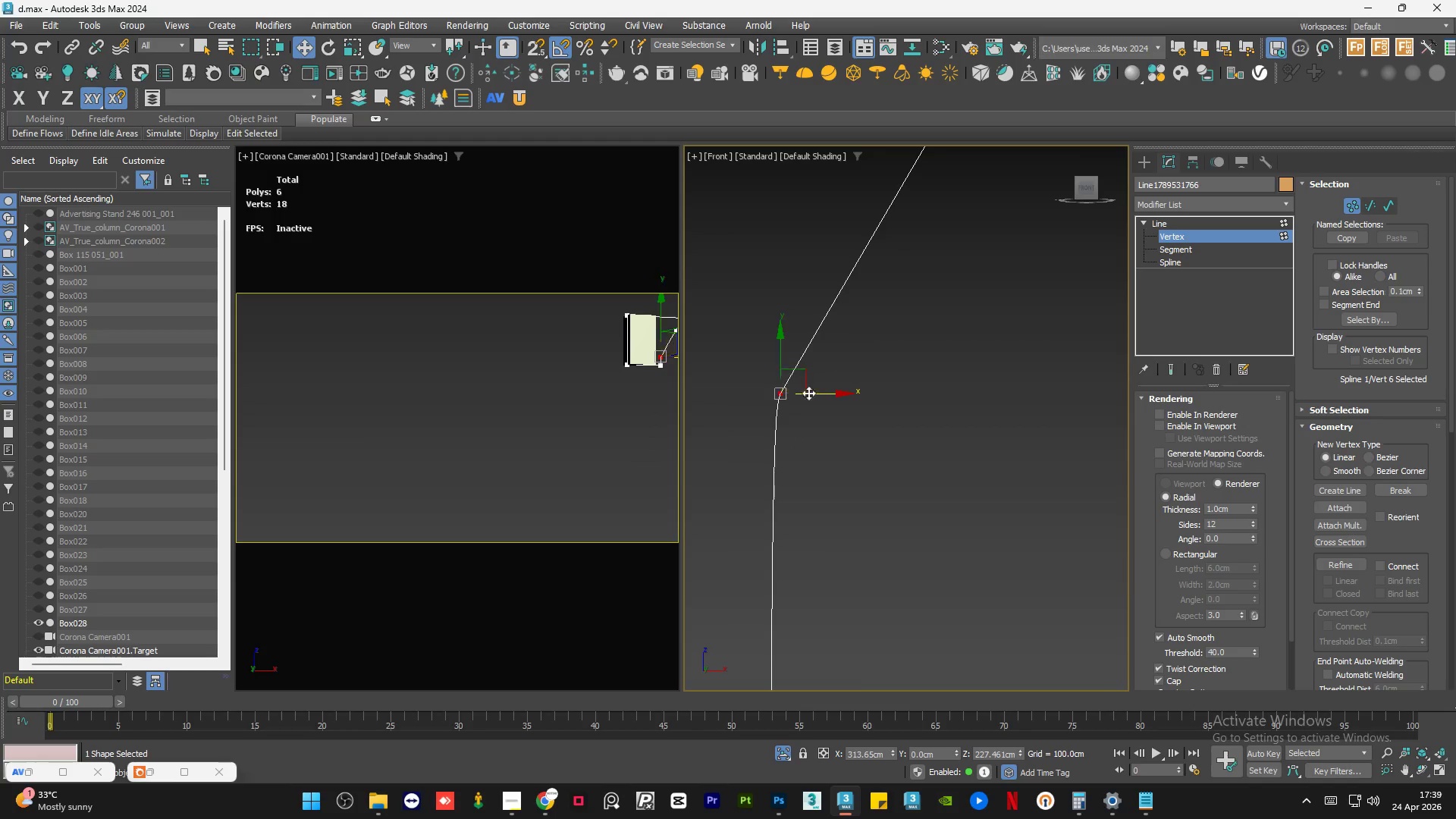 
scroll: coordinate [794, 511], scroll_direction: down, amount: 8.0
 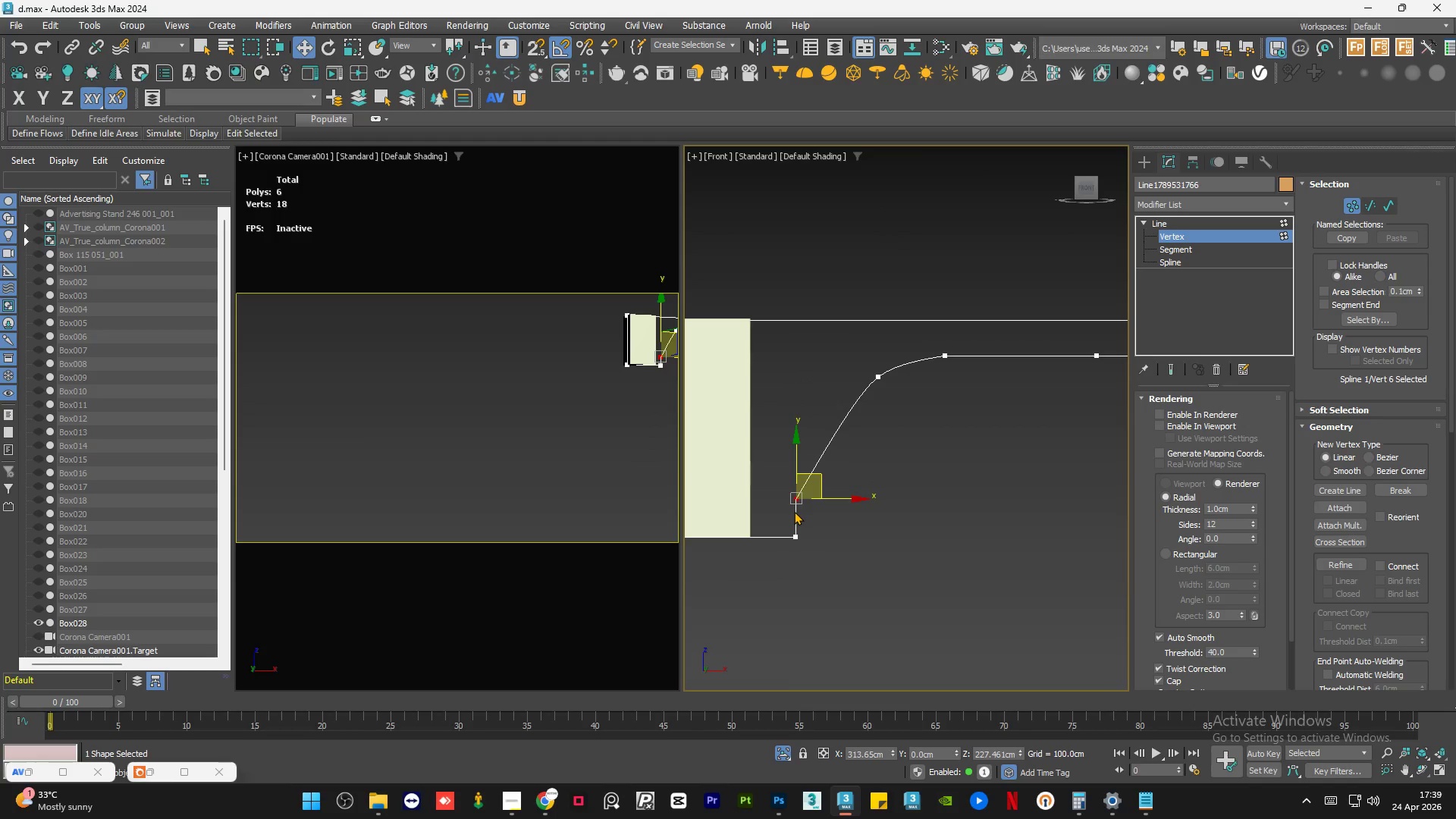 
scroll: coordinate [794, 511], scroll_direction: up, amount: 7.0
 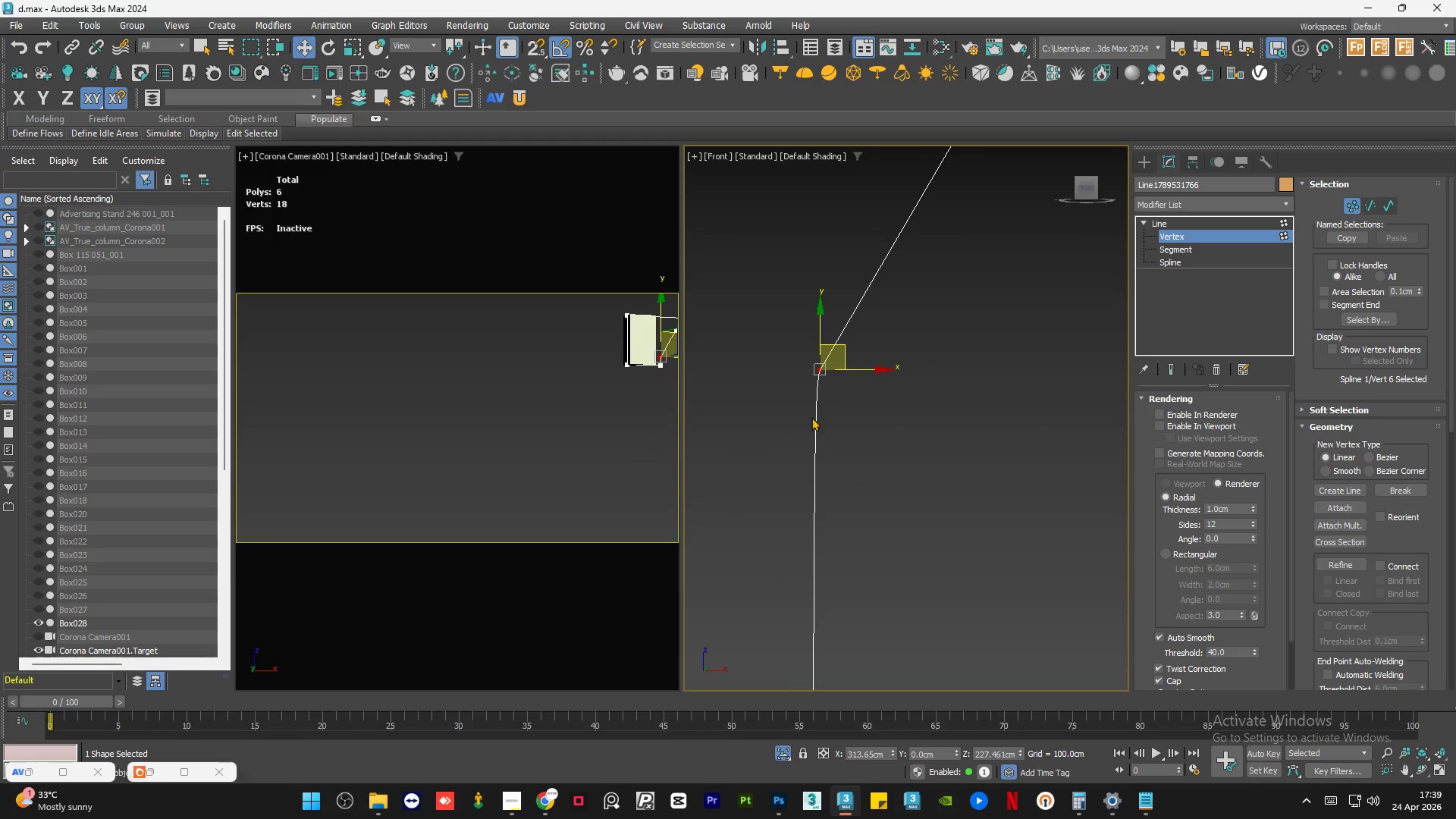 
scroll: coordinate [764, 457], scroll_direction: down, amount: 8.0
 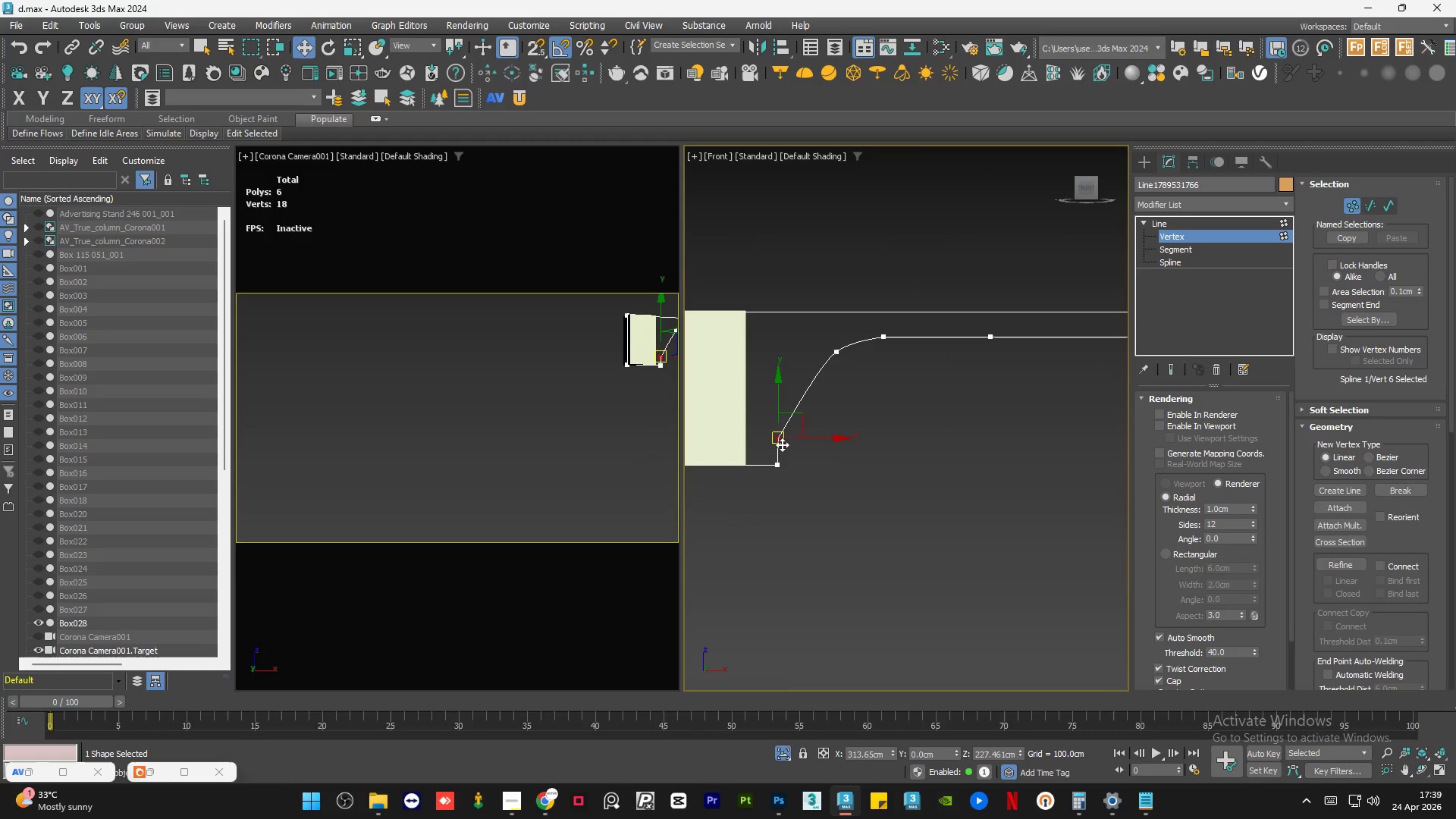 
scroll: coordinate [740, 457], scroll_direction: up, amount: 10.0
 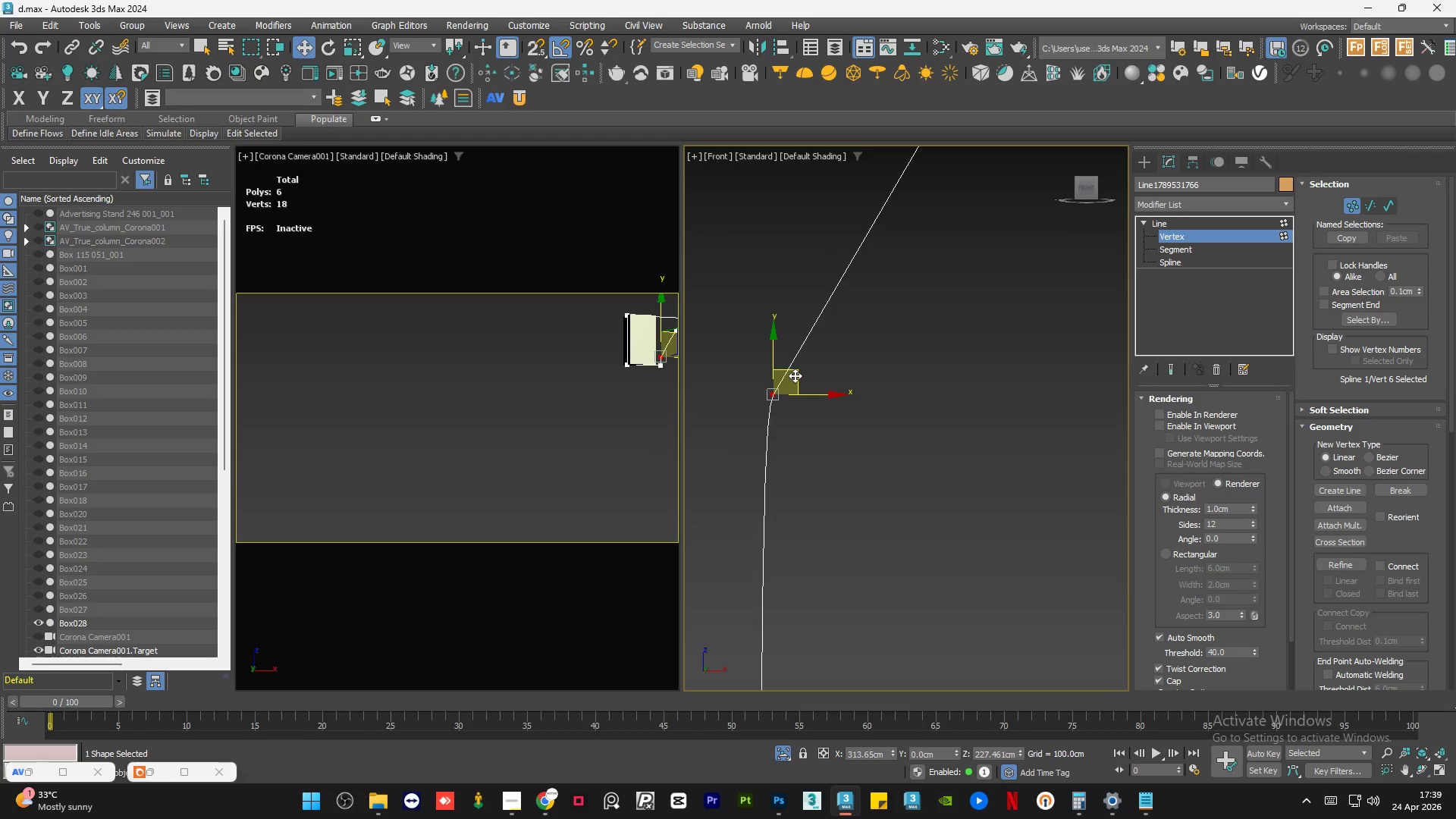 
left_click_drag(start_coordinate=[798, 373], to_coordinate=[800, 356])
 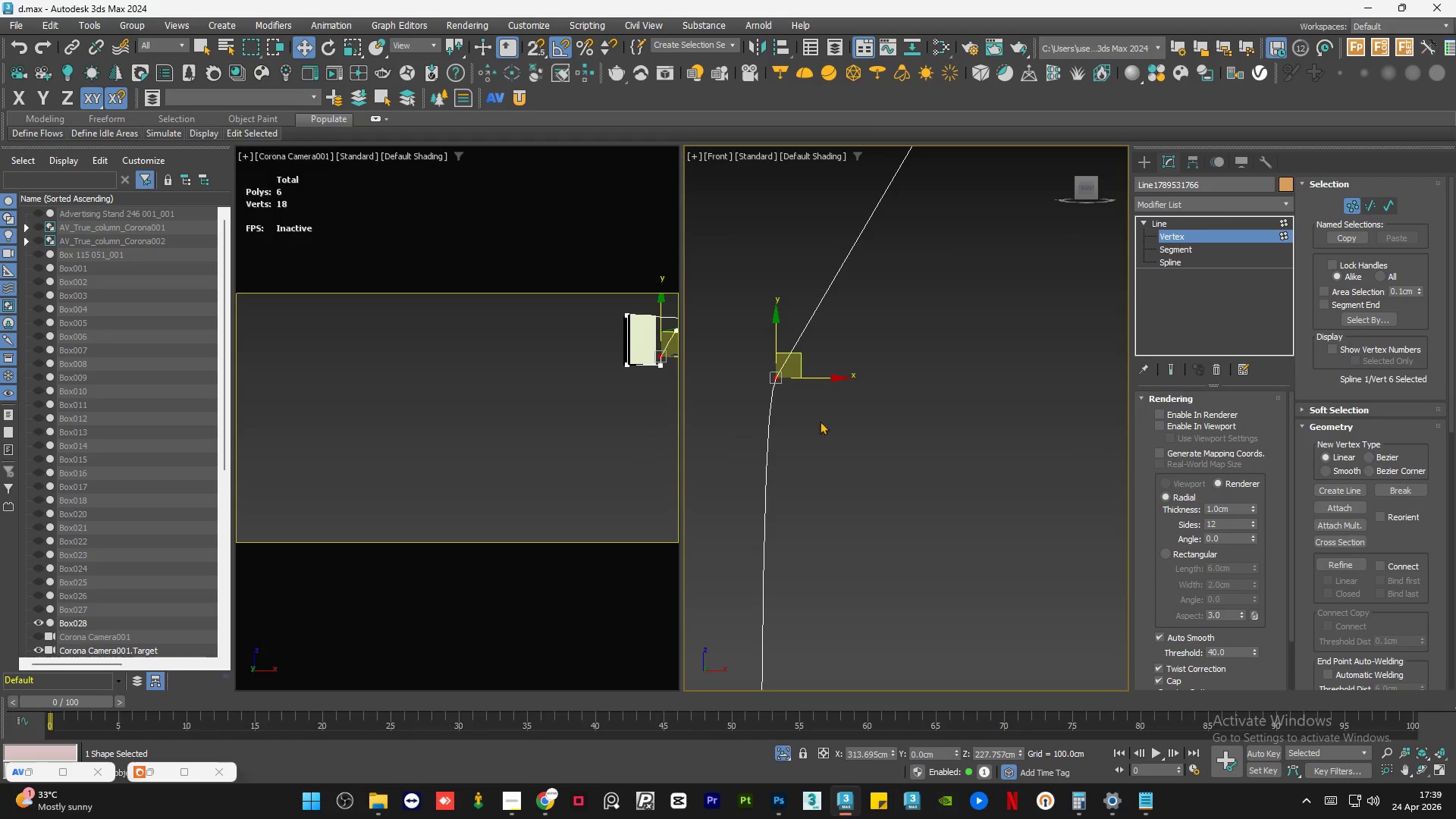 
scroll: coordinate [817, 460], scroll_direction: down, amount: 9.0
 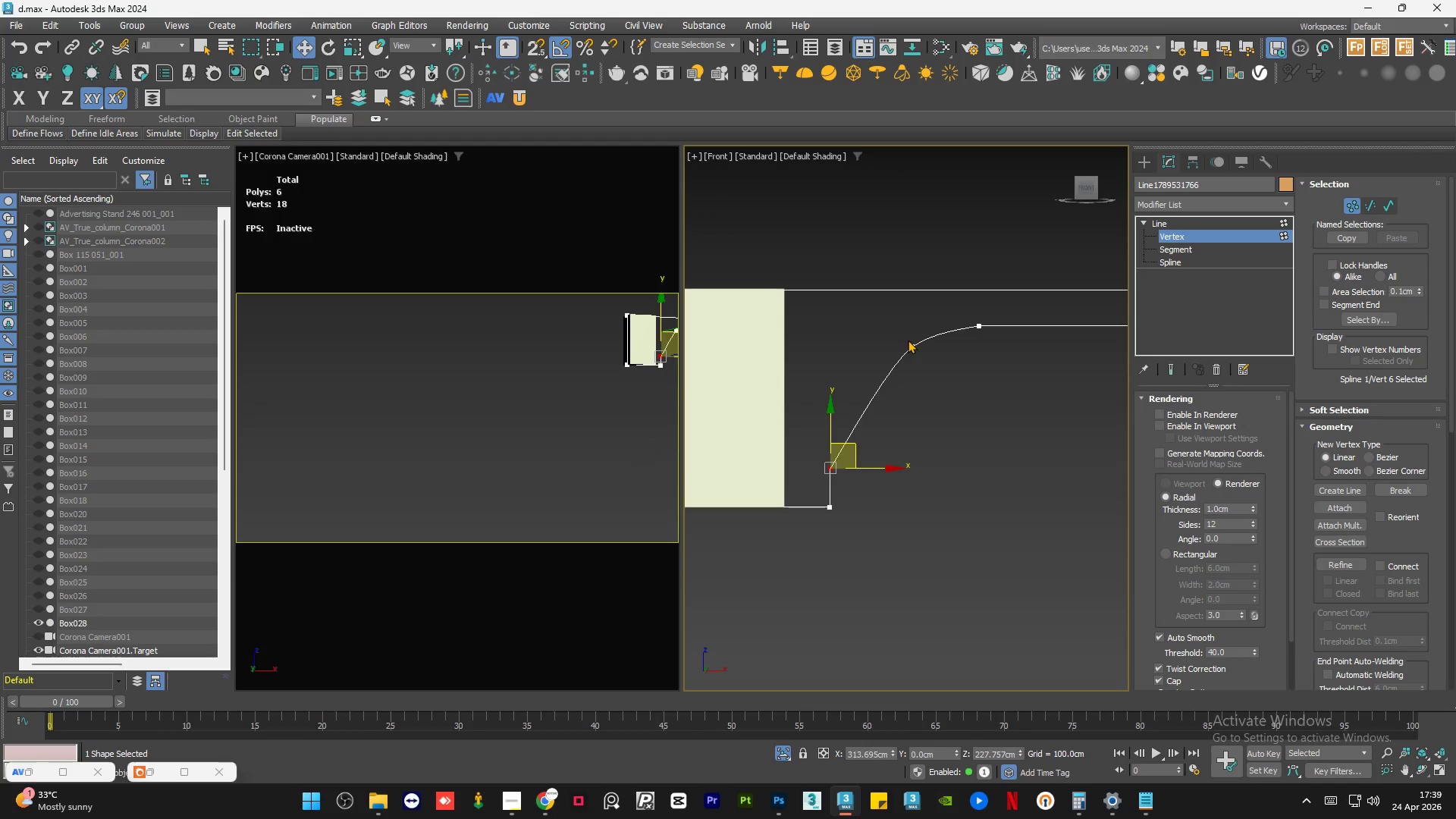 
left_click([912, 348])
 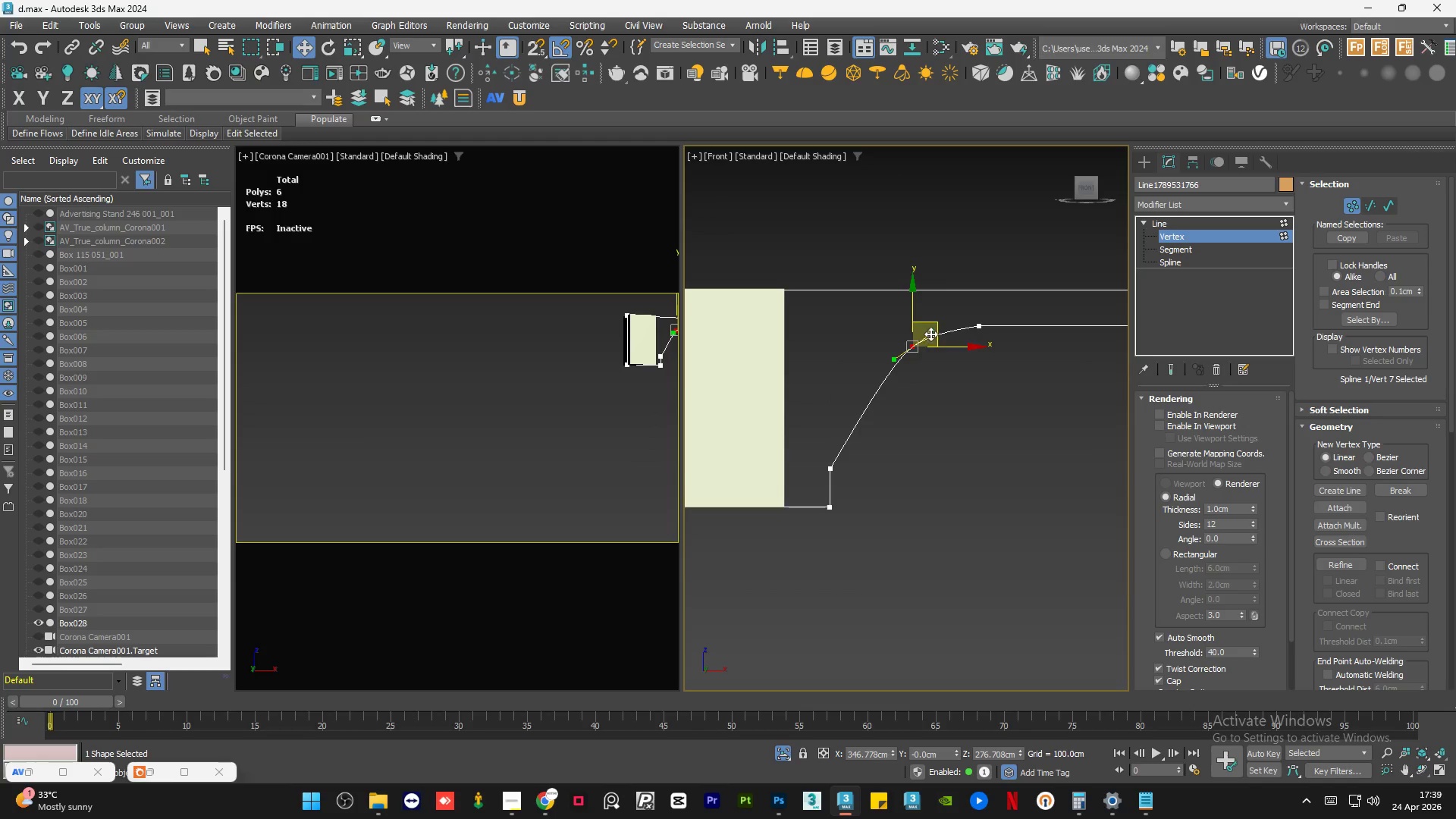 
left_click_drag(start_coordinate=[934, 325], to_coordinate=[913, 334])
 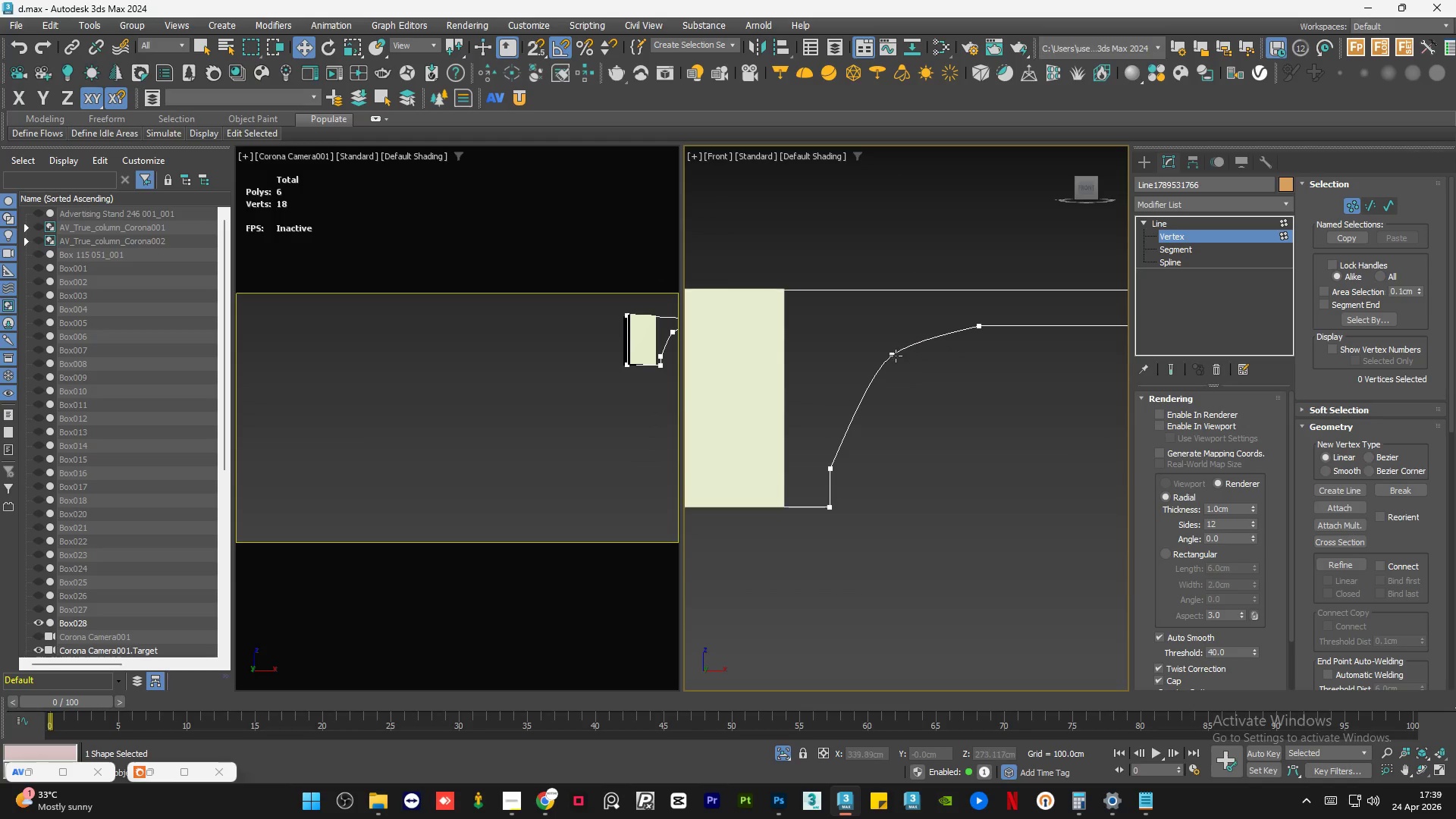 
left_click_drag(start_coordinate=[907, 339], to_coordinate=[871, 376])
 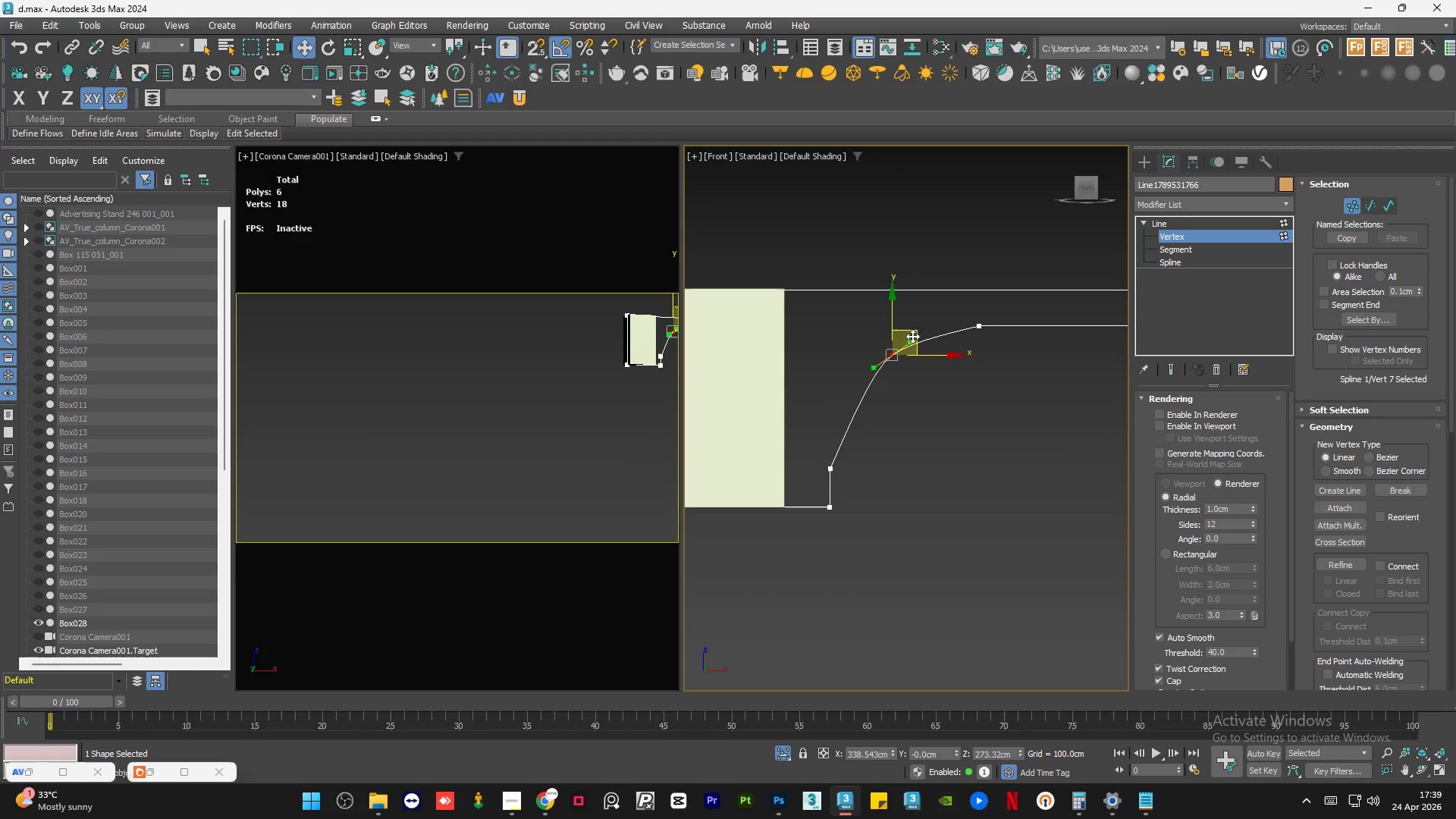 
left_click_drag(start_coordinate=[921, 331], to_coordinate=[912, 335])
 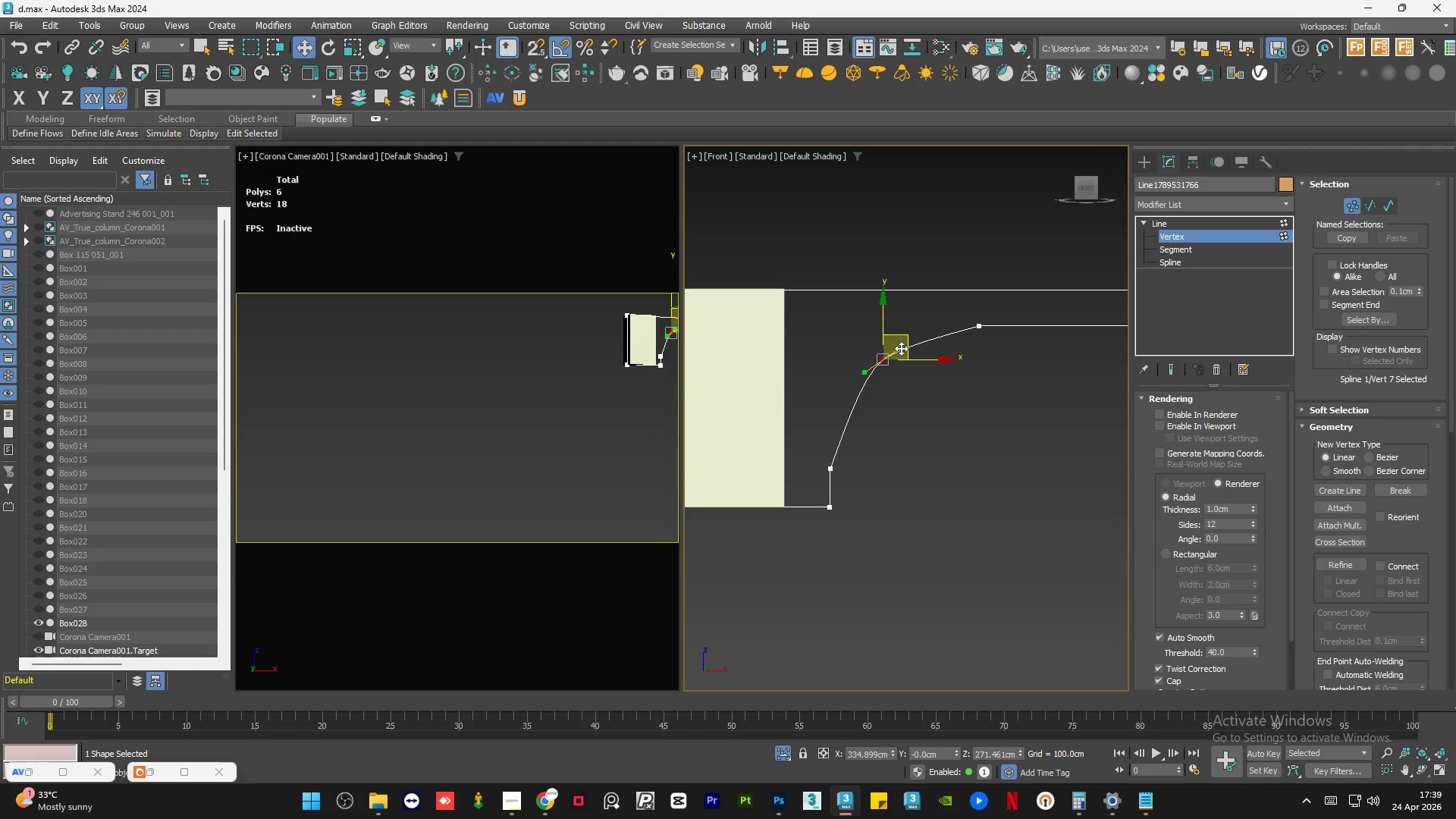 
left_click_drag(start_coordinate=[901, 346], to_coordinate=[925, 325])
 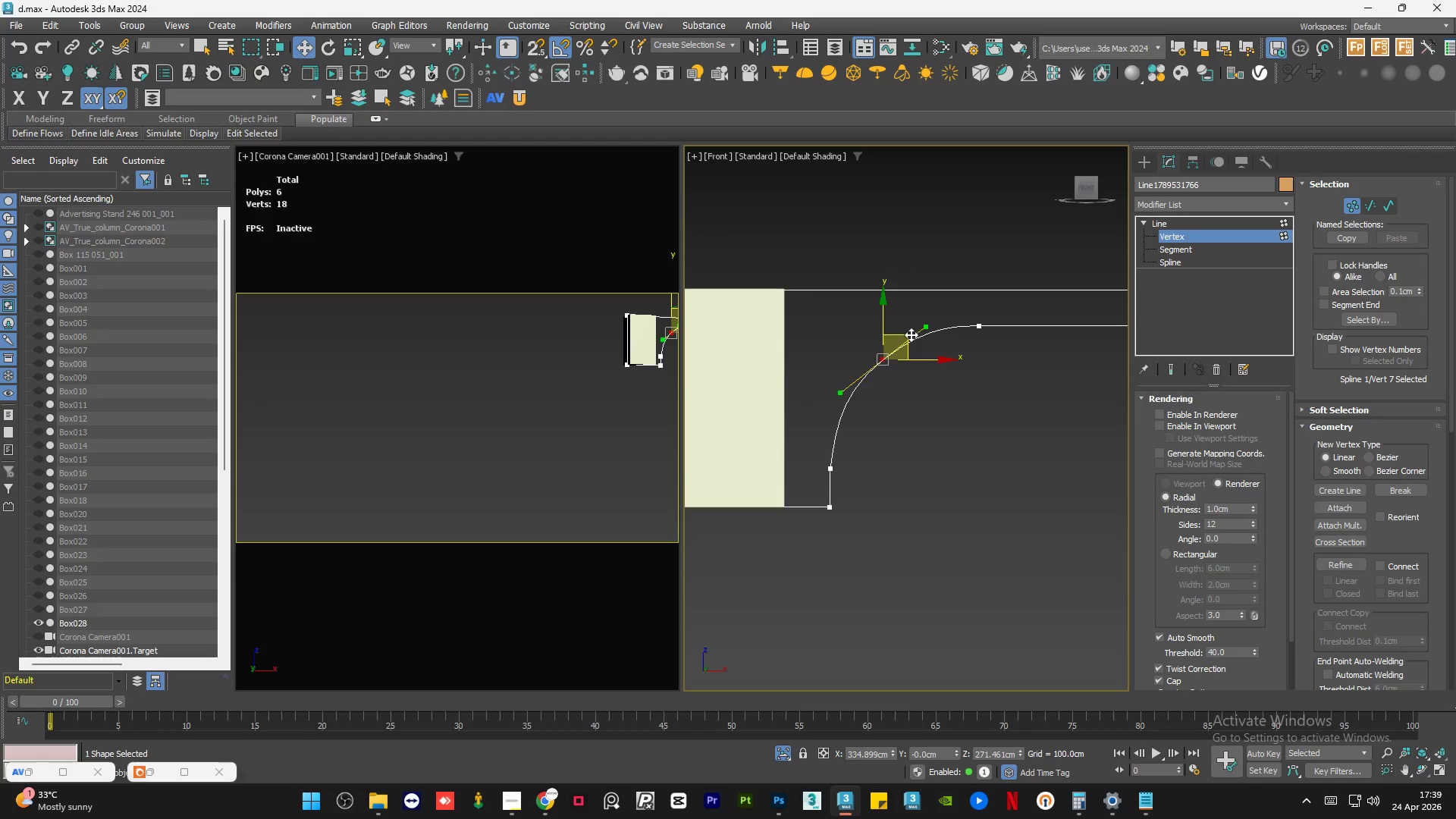 
left_click_drag(start_coordinate=[911, 334], to_coordinate=[908, 340])
 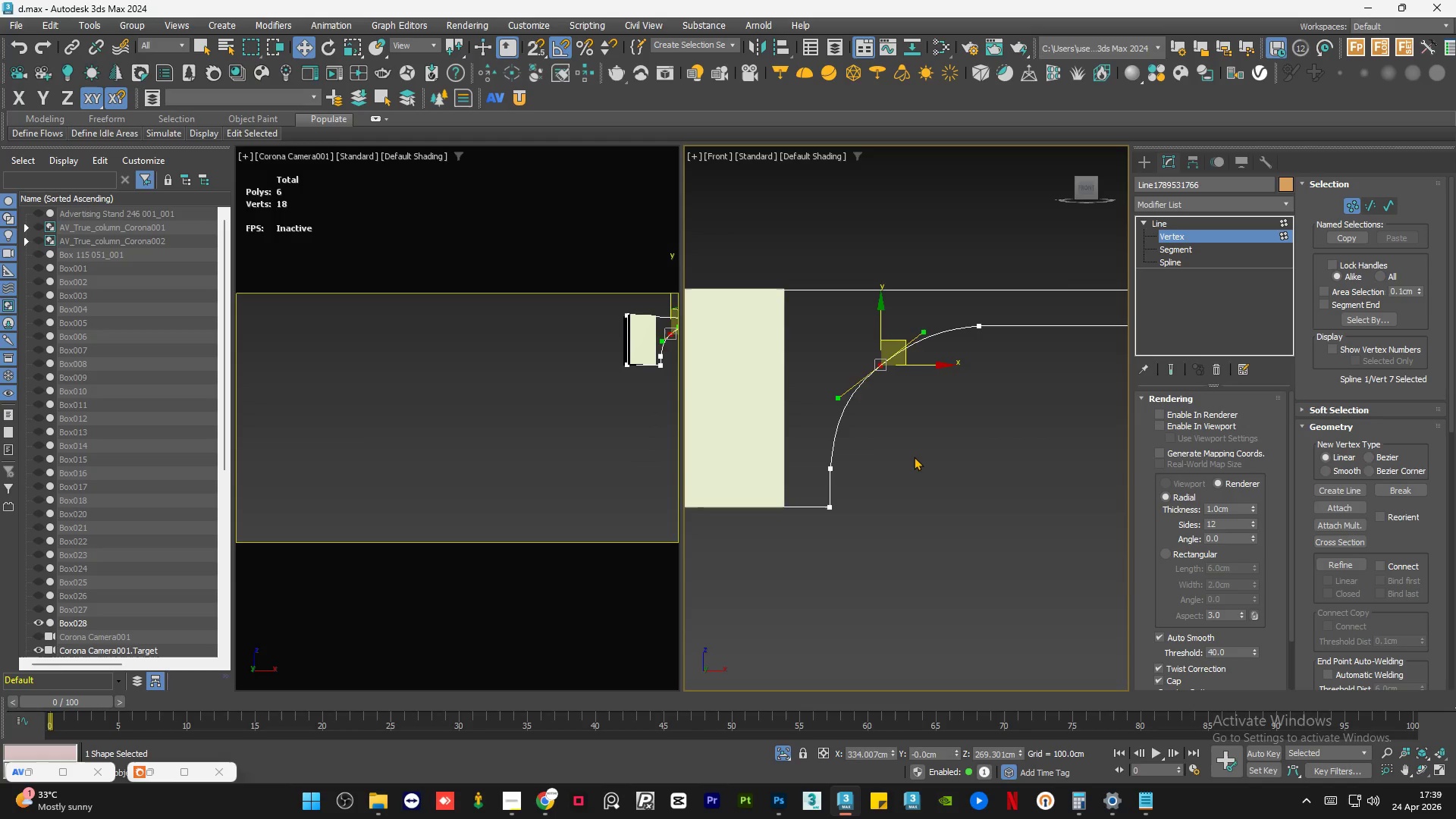 
left_click([914, 457])
 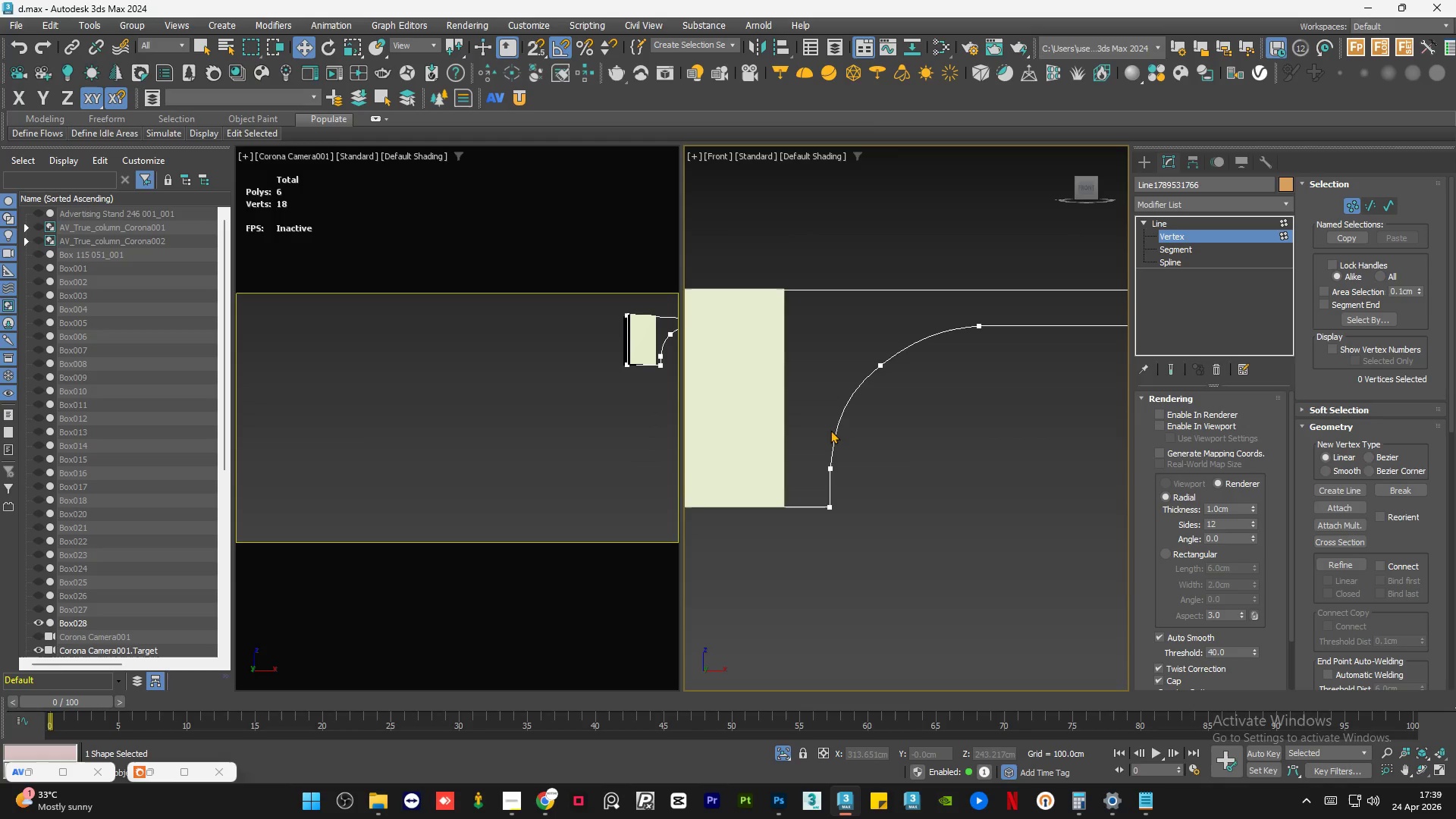 
scroll: coordinate [831, 430], scroll_direction: down, amount: 3.0
 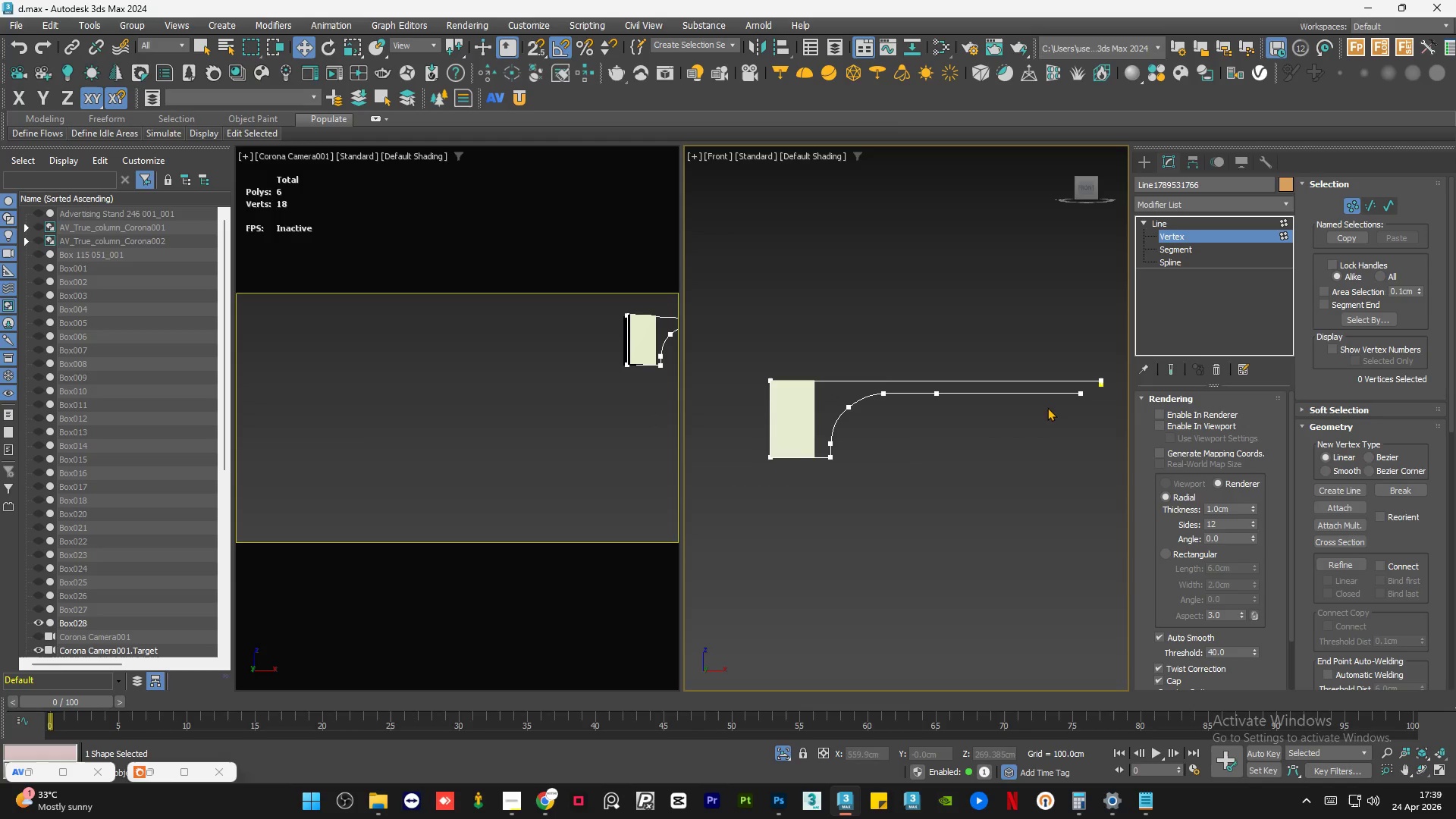 
scroll: coordinate [1087, 404], scroll_direction: up, amount: 4.0
 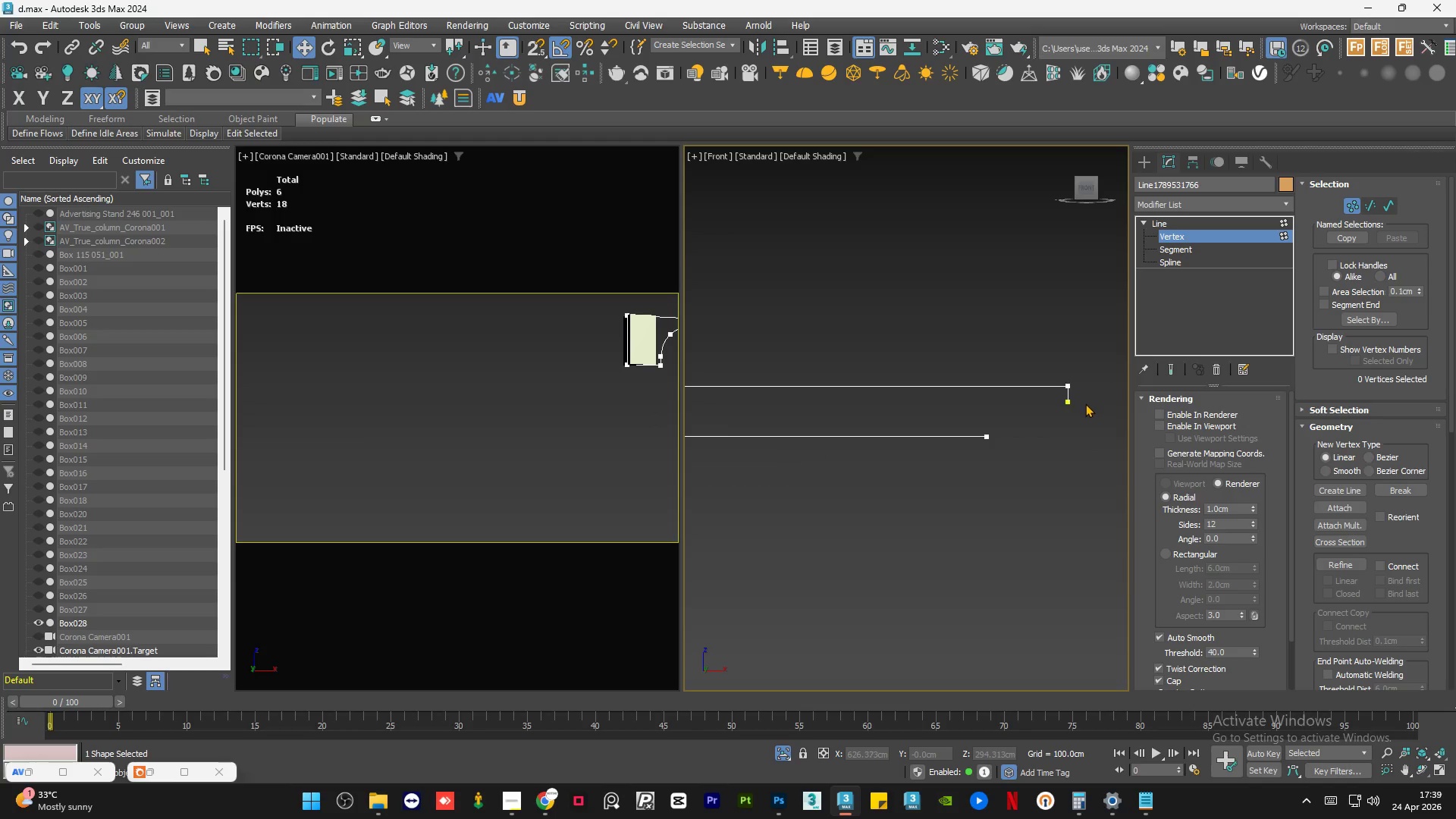 
left_click_drag(start_coordinate=[1085, 399], to_coordinate=[1037, 440])
 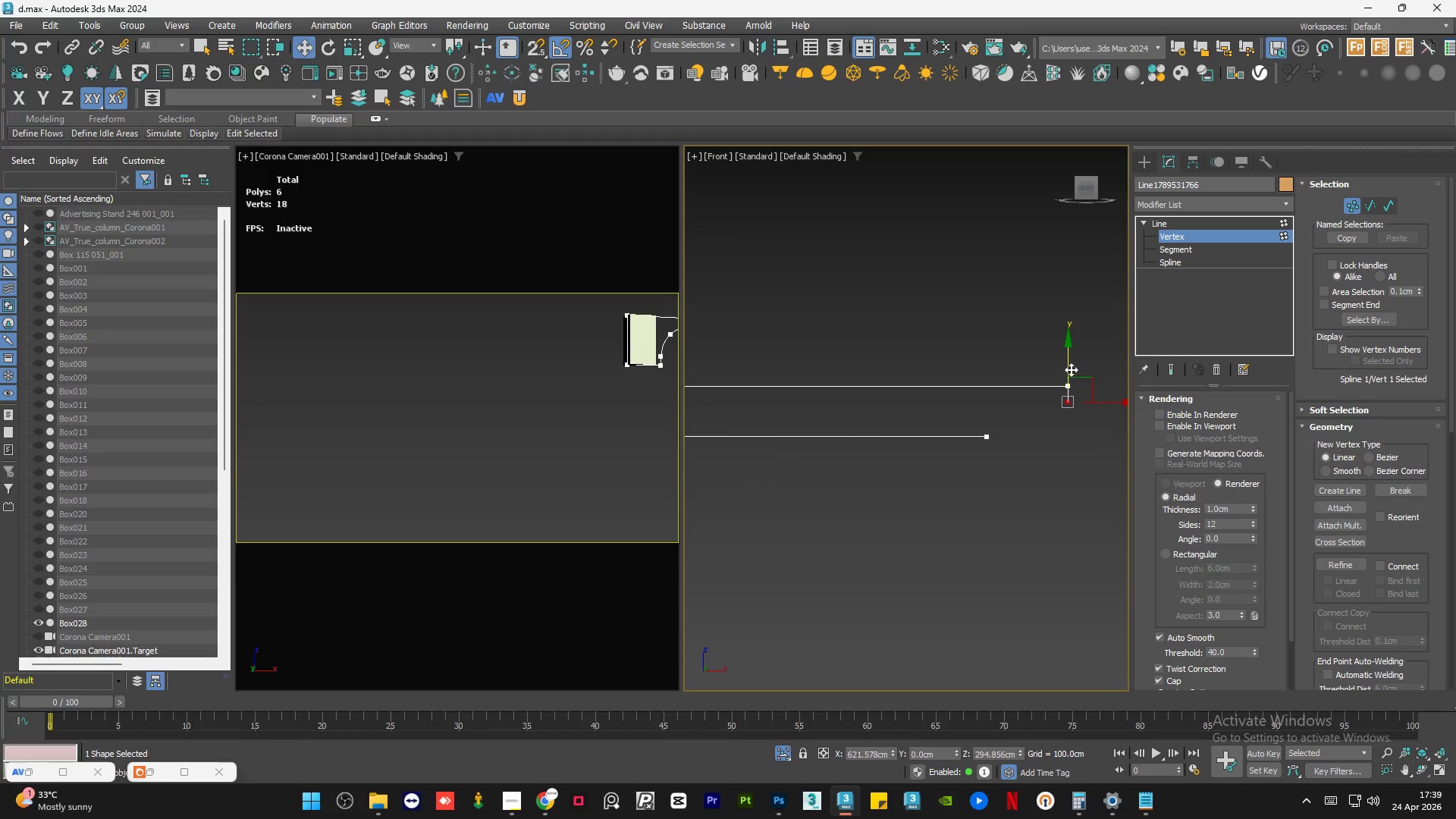 
left_click_drag(start_coordinate=[1069, 367], to_coordinate=[990, 431])
 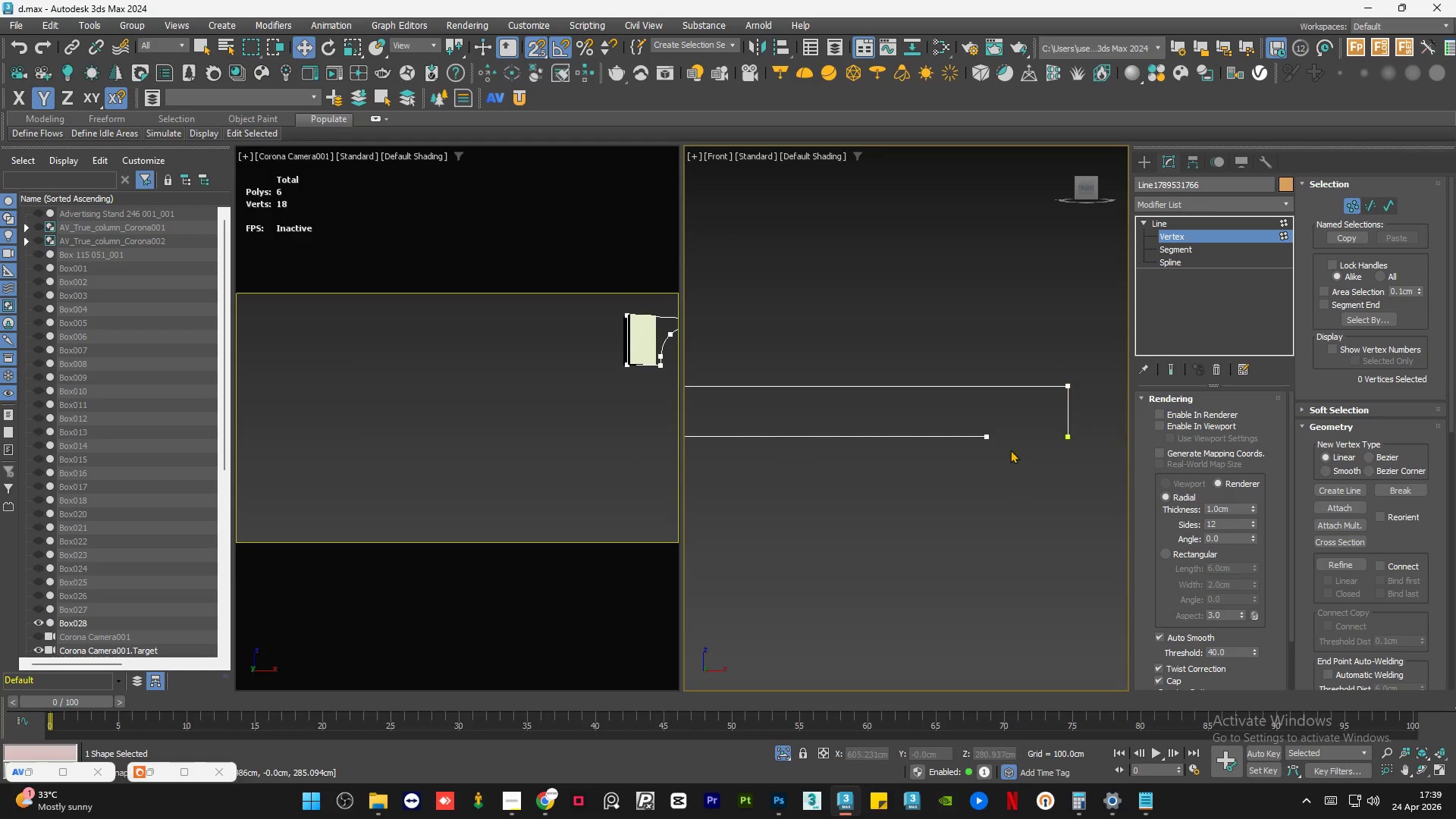 
key(S)
 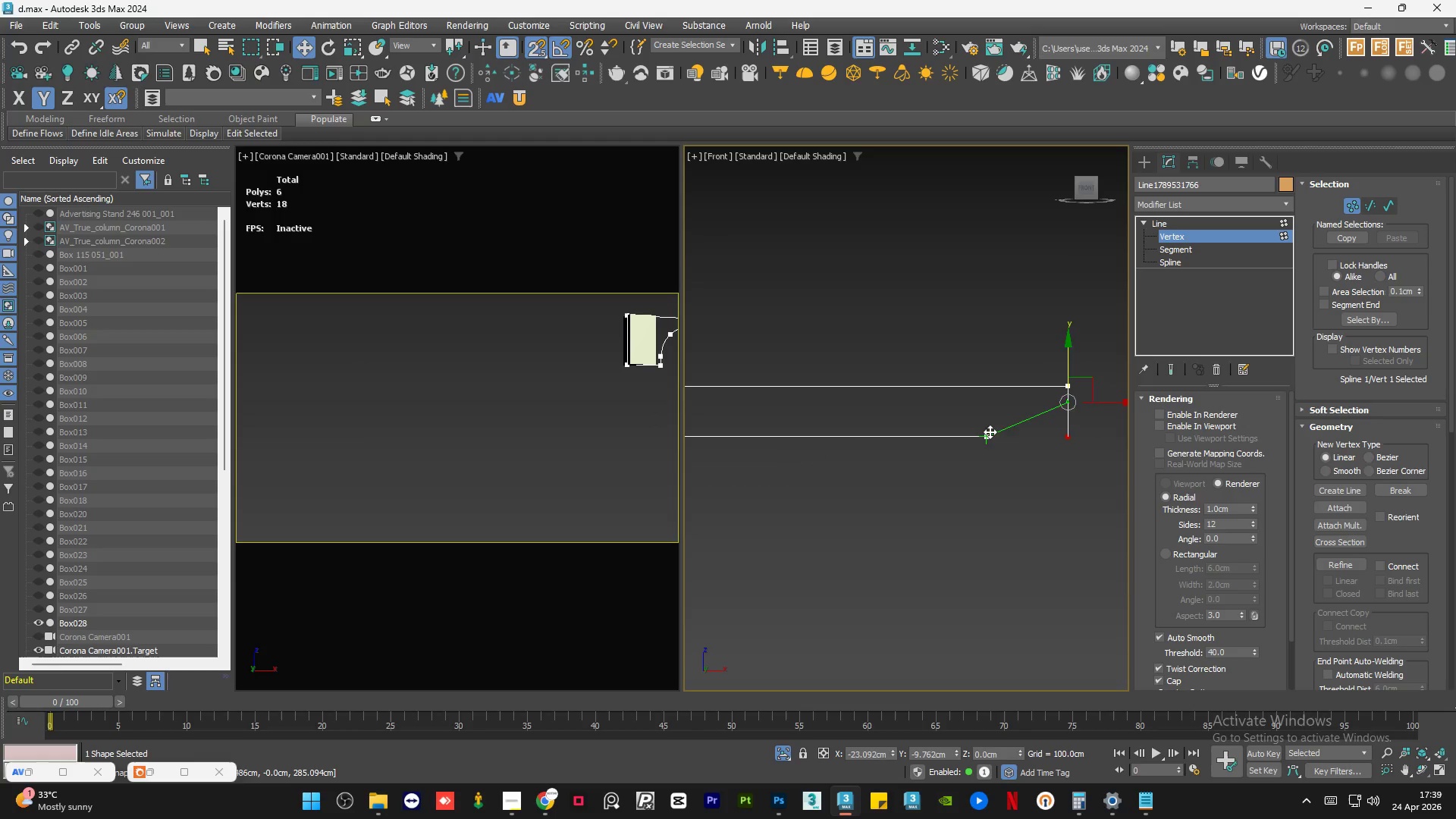 
left_click([1018, 488])
 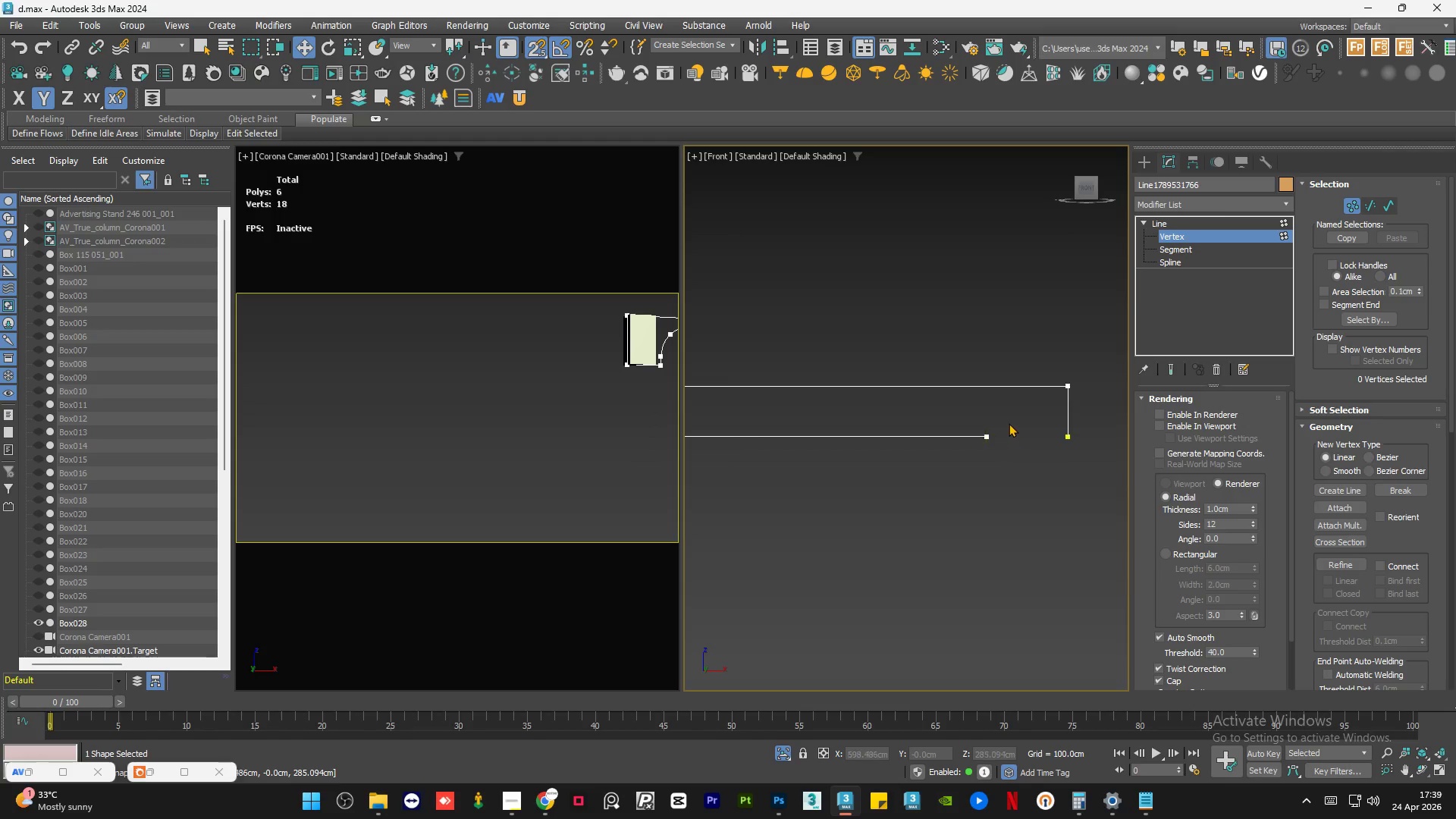 
left_click_drag(start_coordinate=[1009, 417], to_coordinate=[967, 460])
 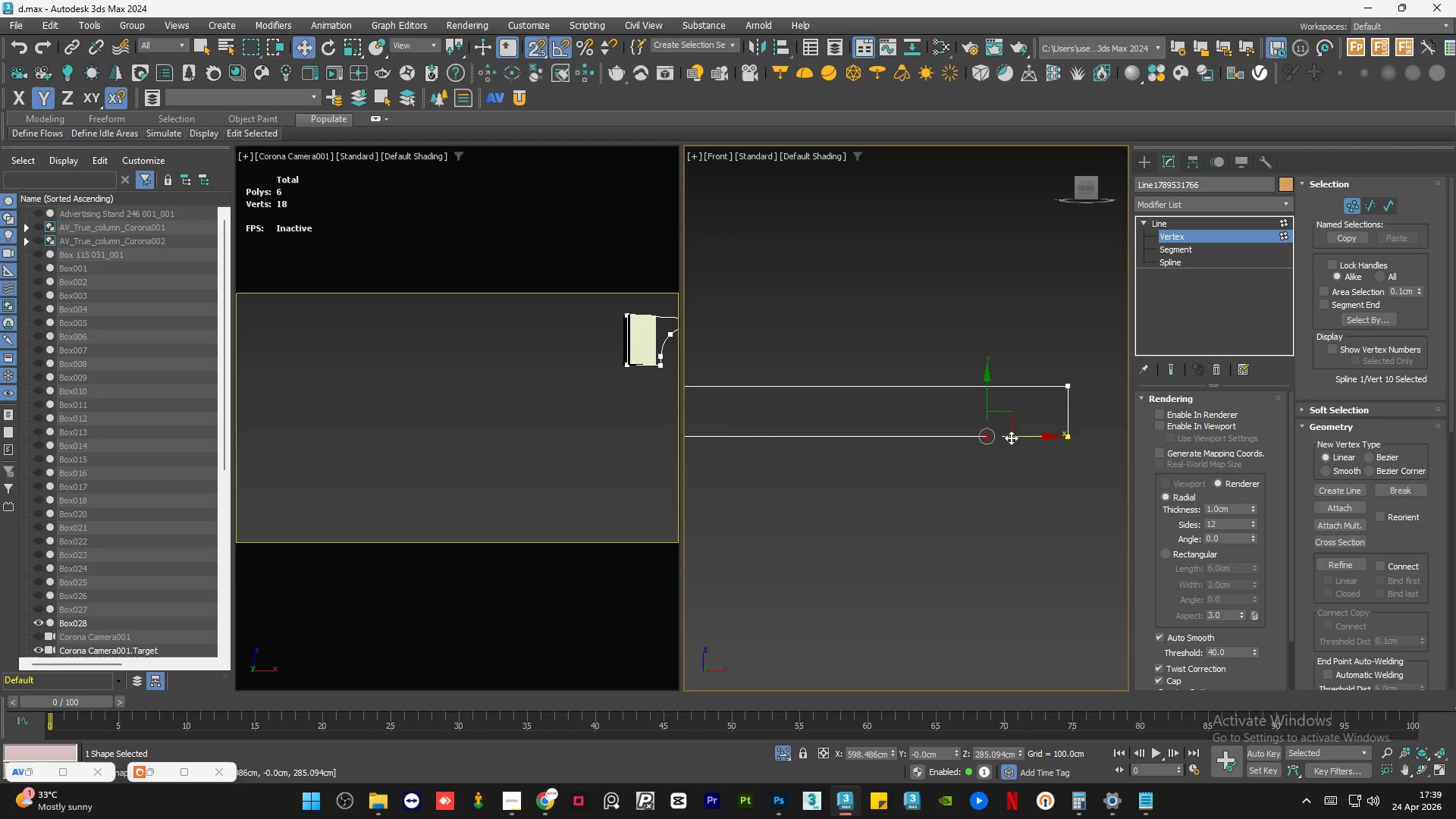 
left_click_drag(start_coordinate=[1011, 438], to_coordinate=[1060, 434])
 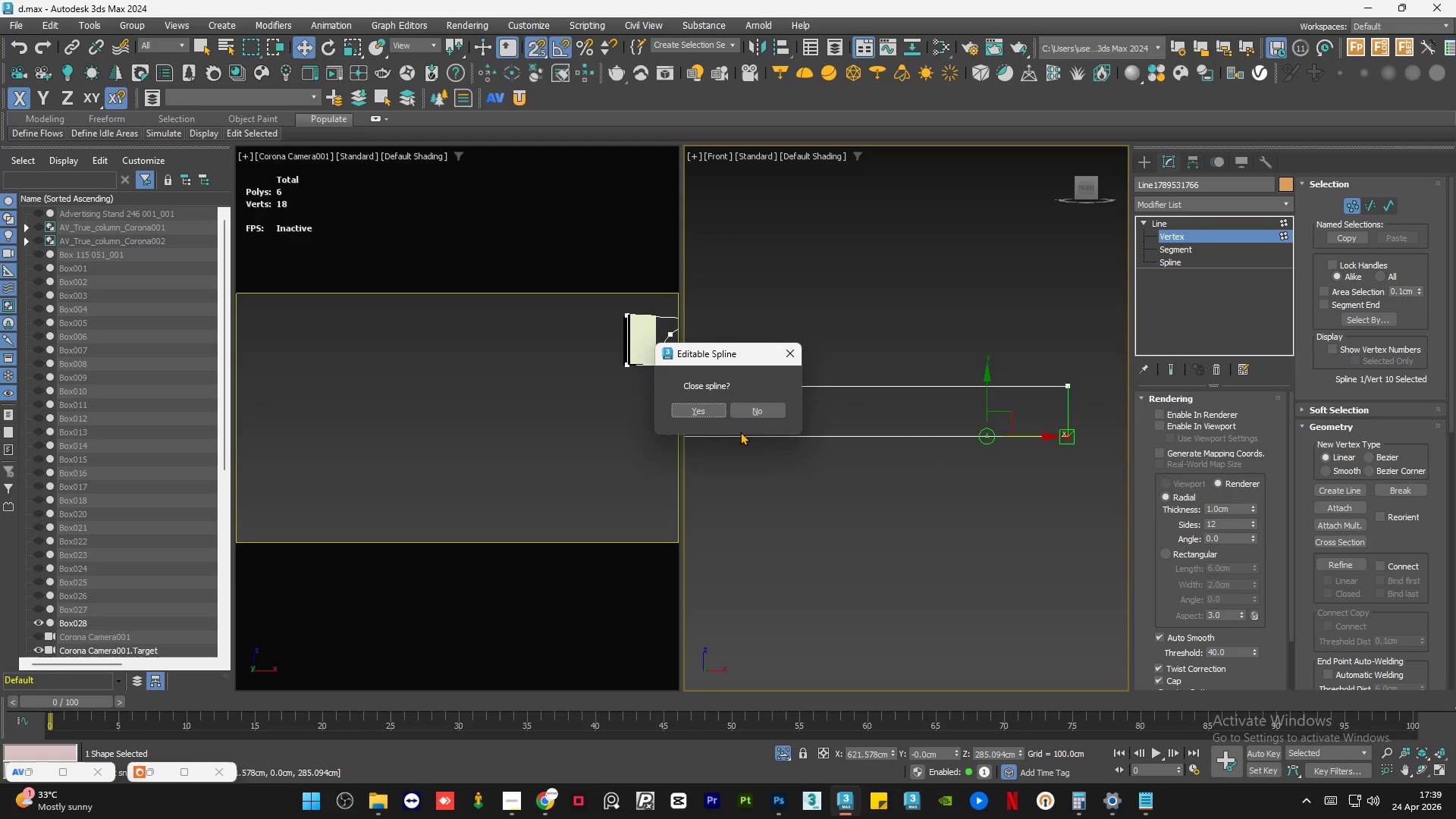 
key(Escape)
 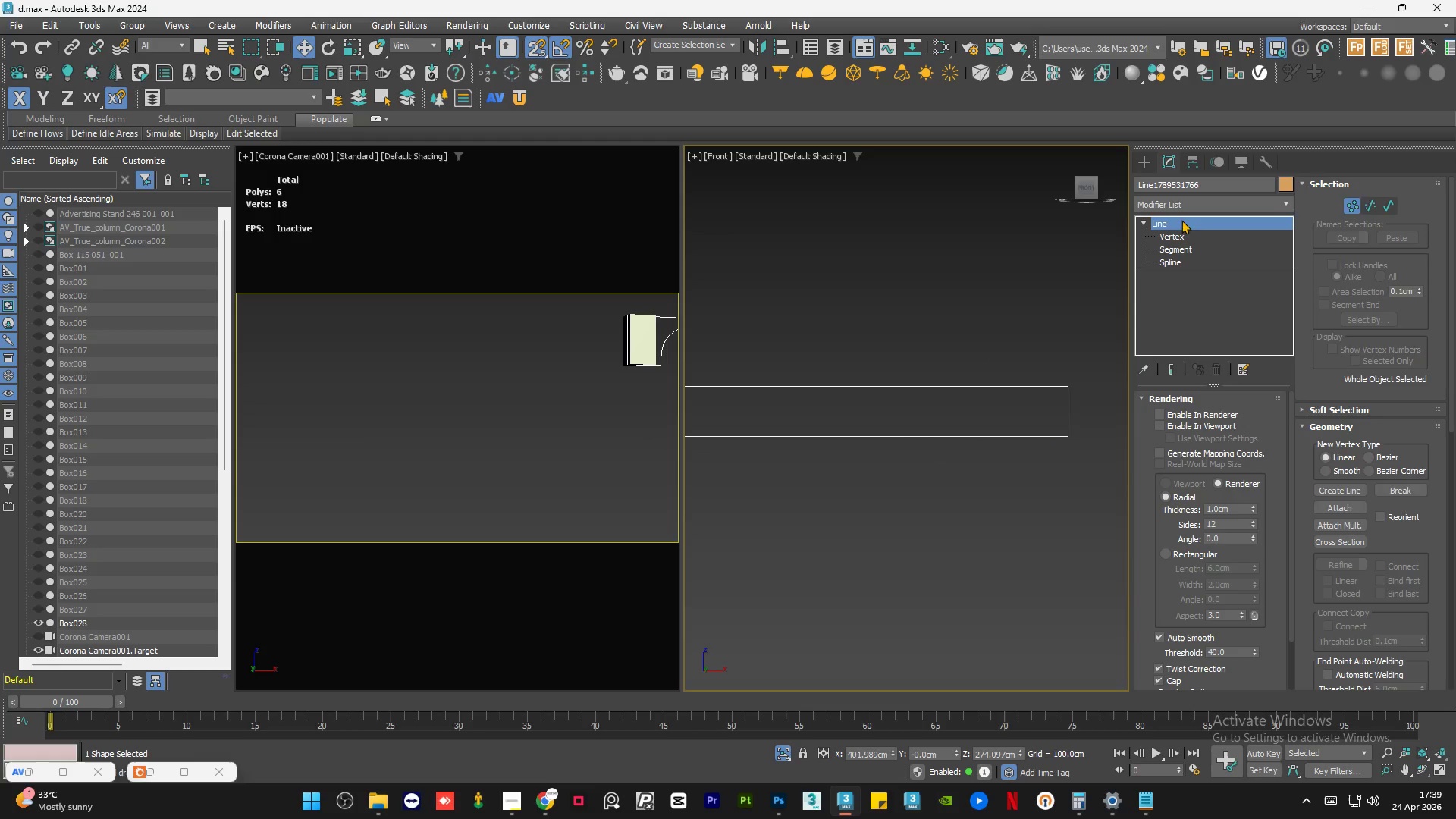 
left_click([1142, 221])
 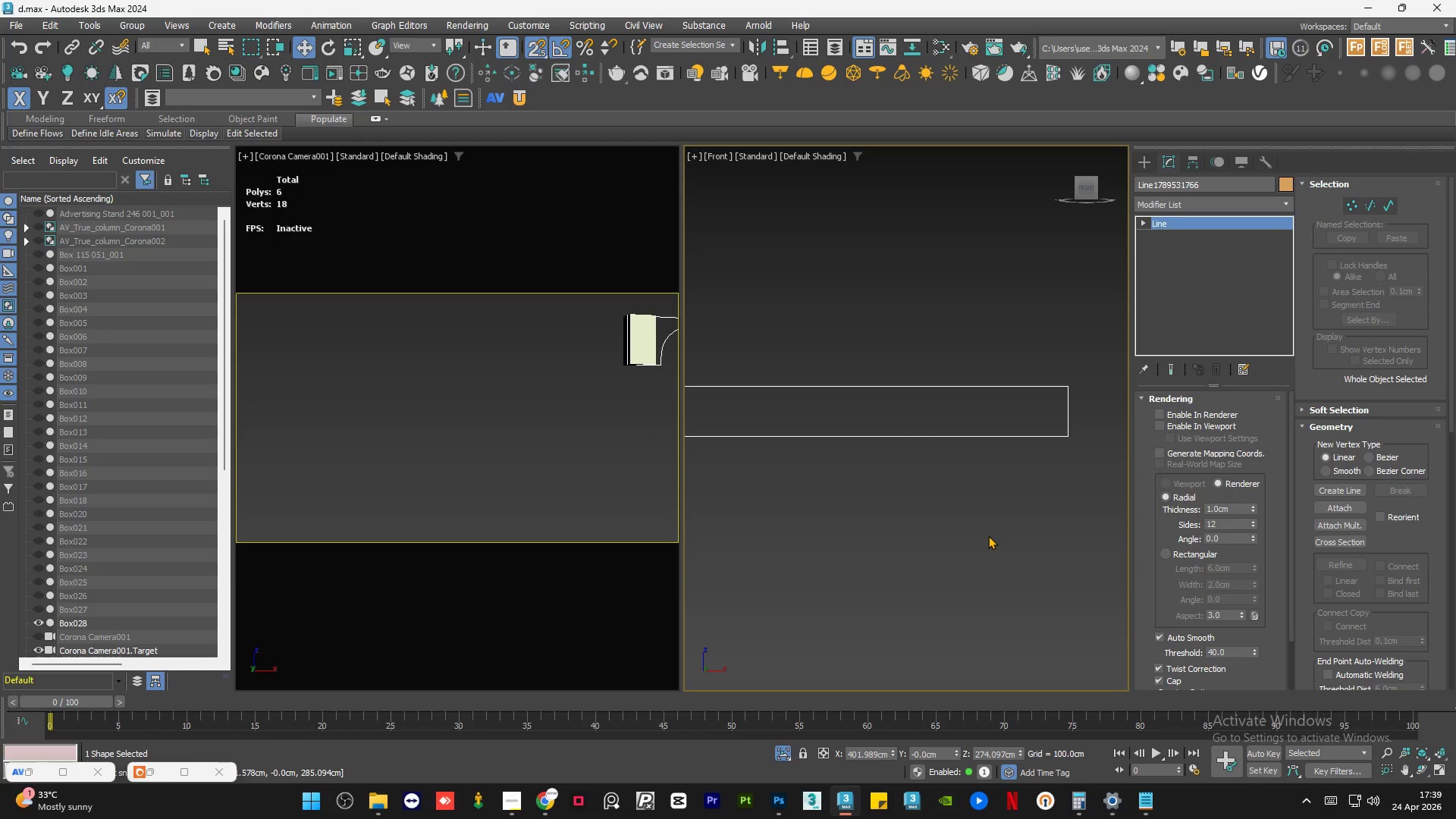 
key(S)
 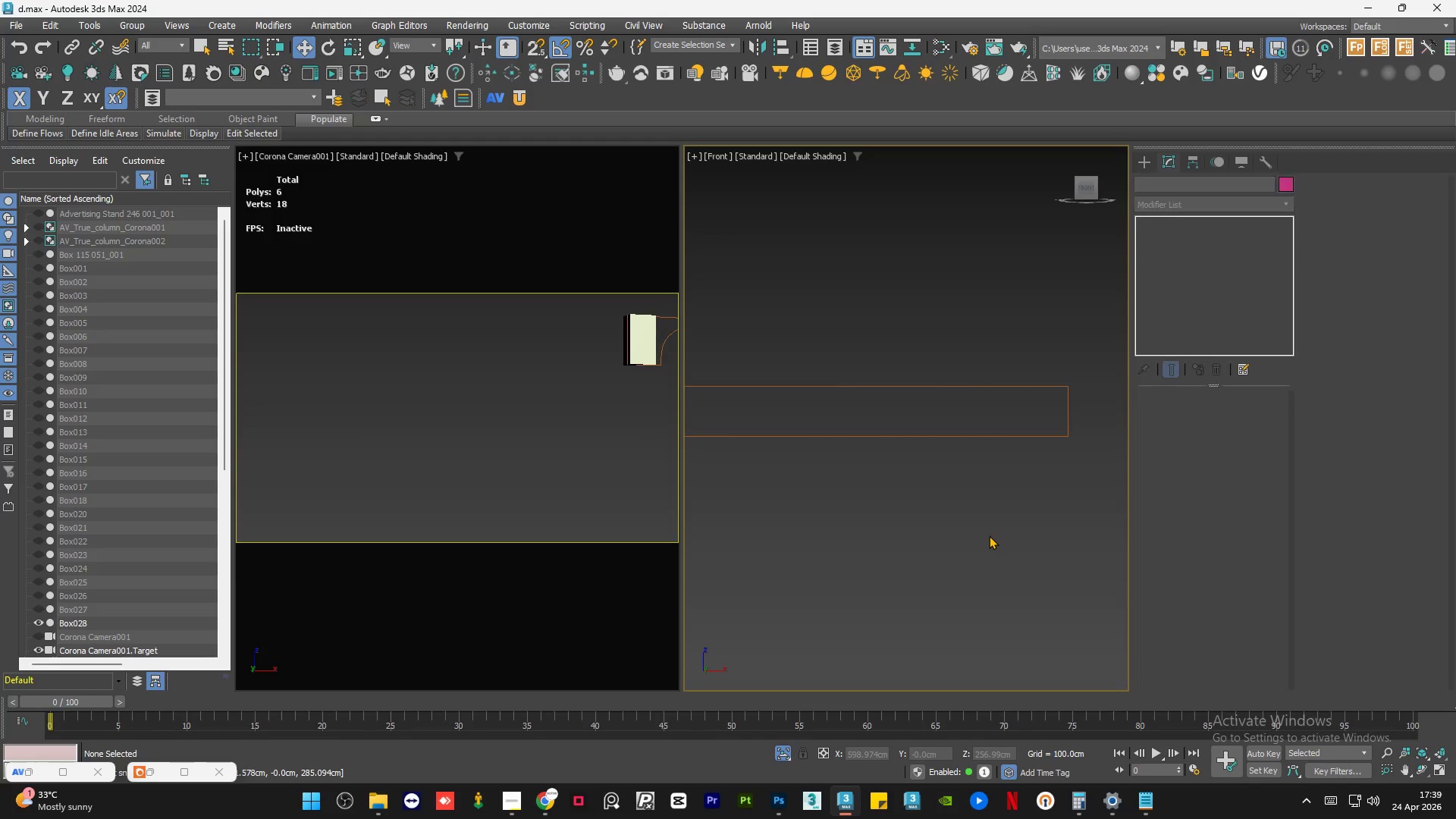 
scroll: coordinate [1006, 501], scroll_direction: down, amount: 5.0
 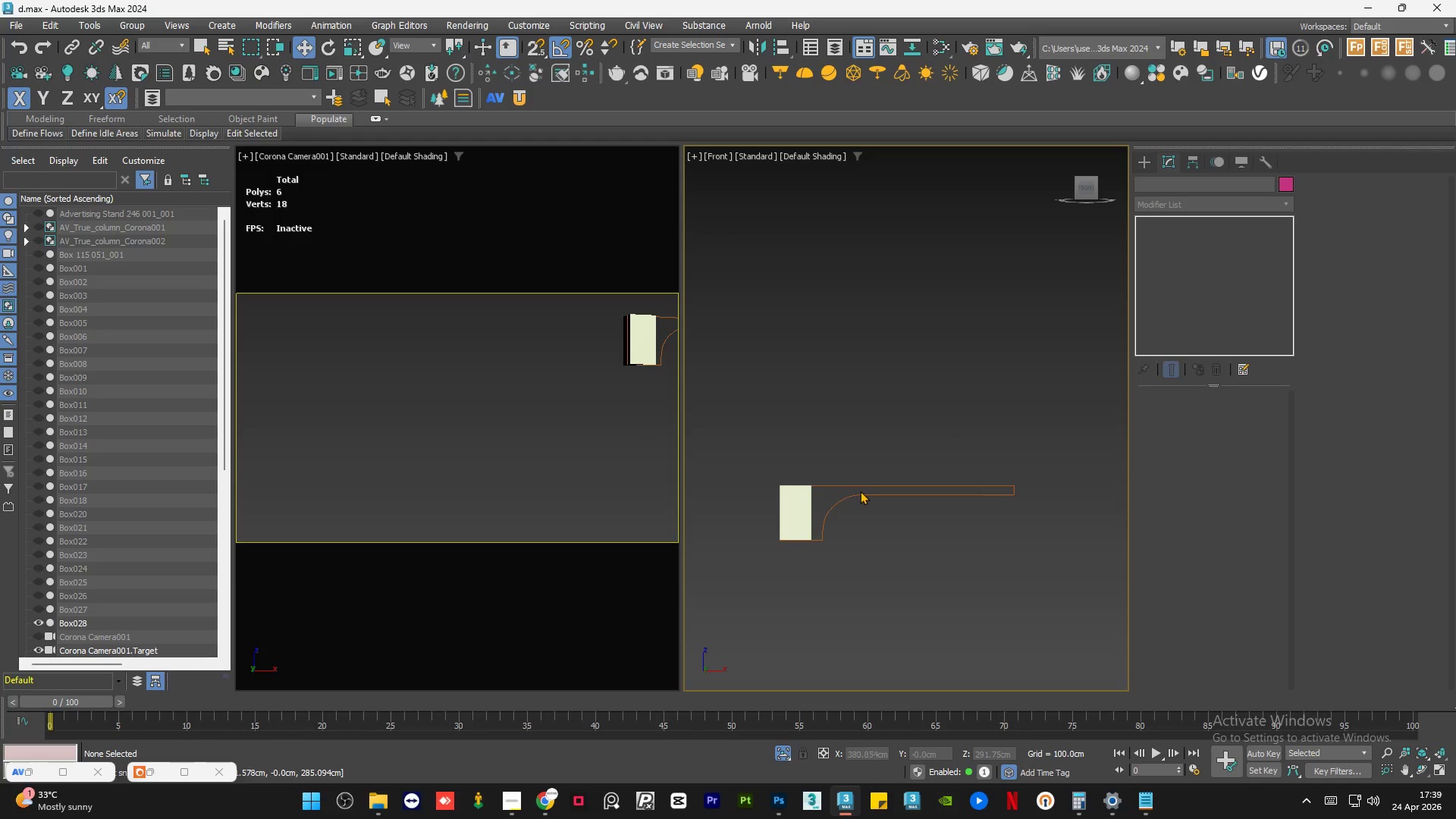 
left_click([855, 494])
 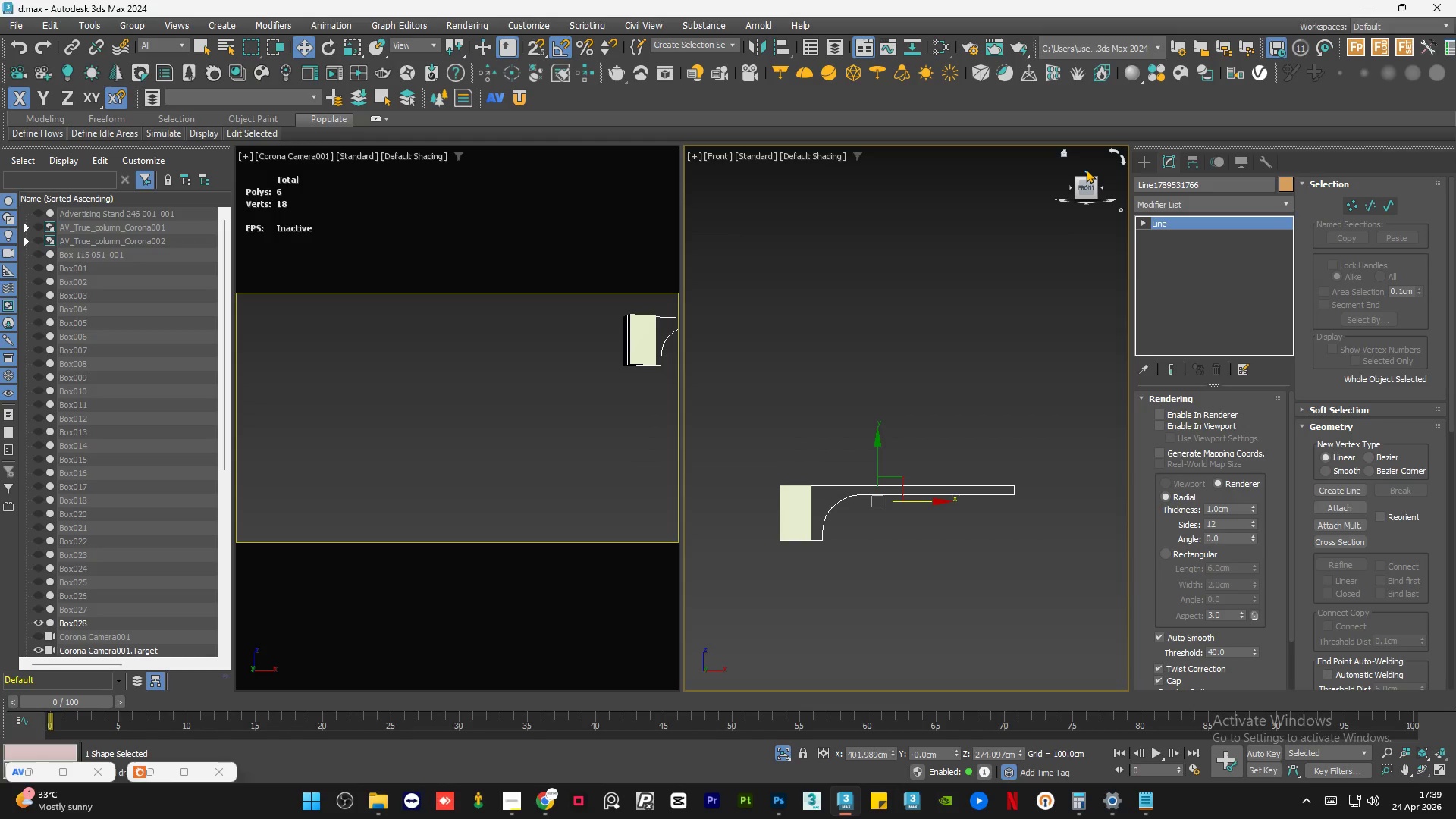 
left_click([1086, 169])
 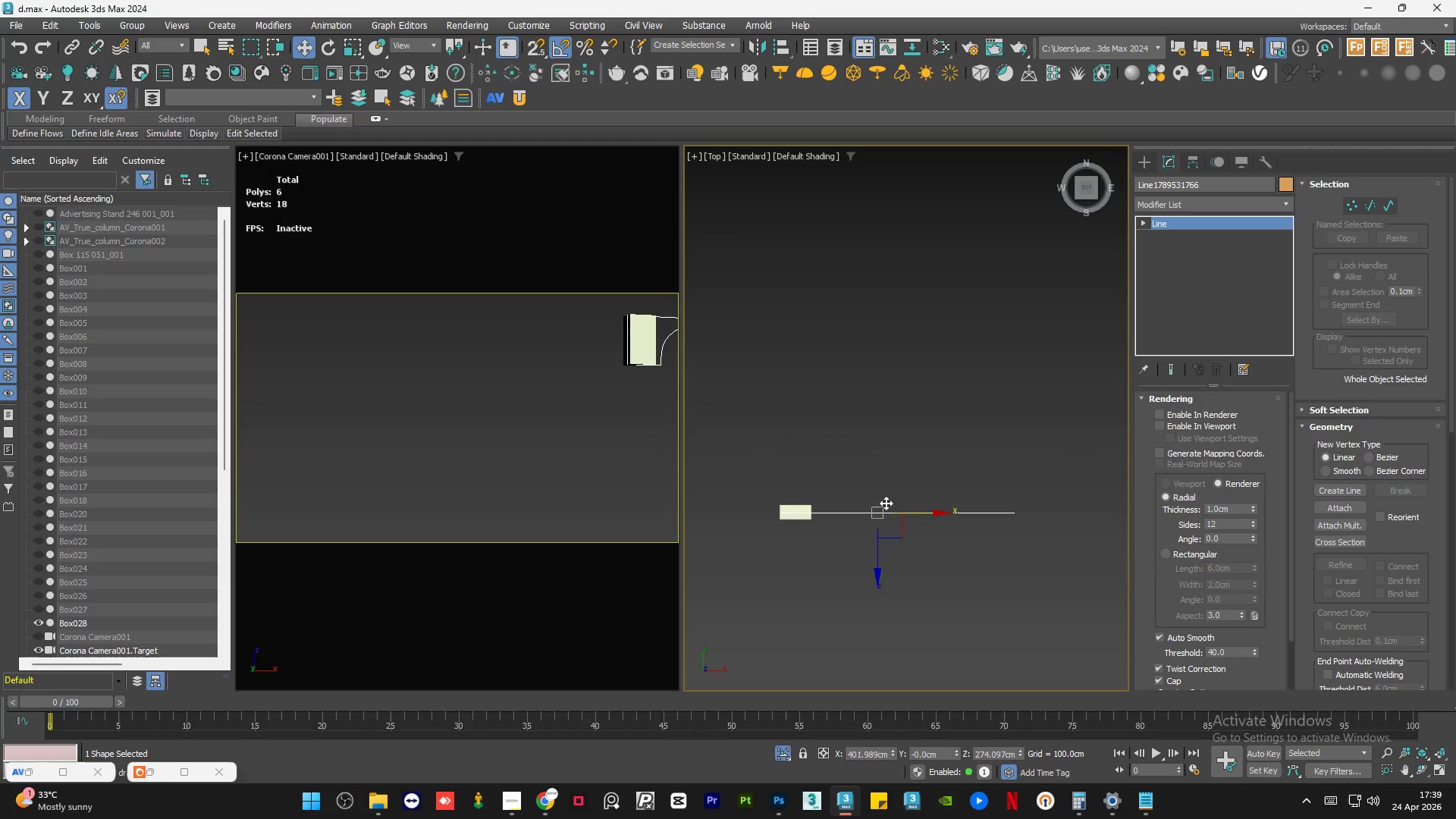 
scroll: coordinate [810, 516], scroll_direction: up, amount: 2.0
 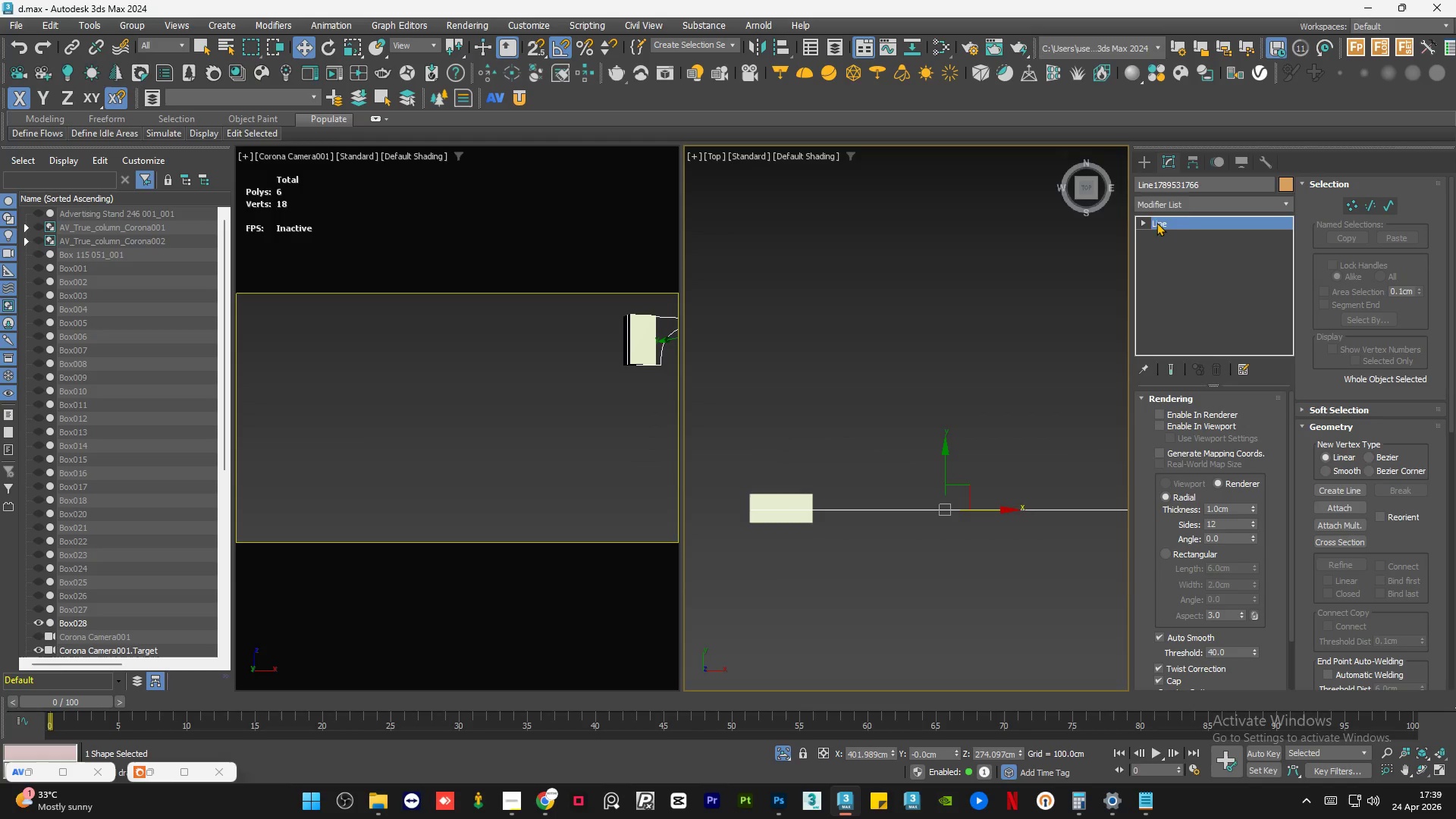 
left_click([1189, 204])
 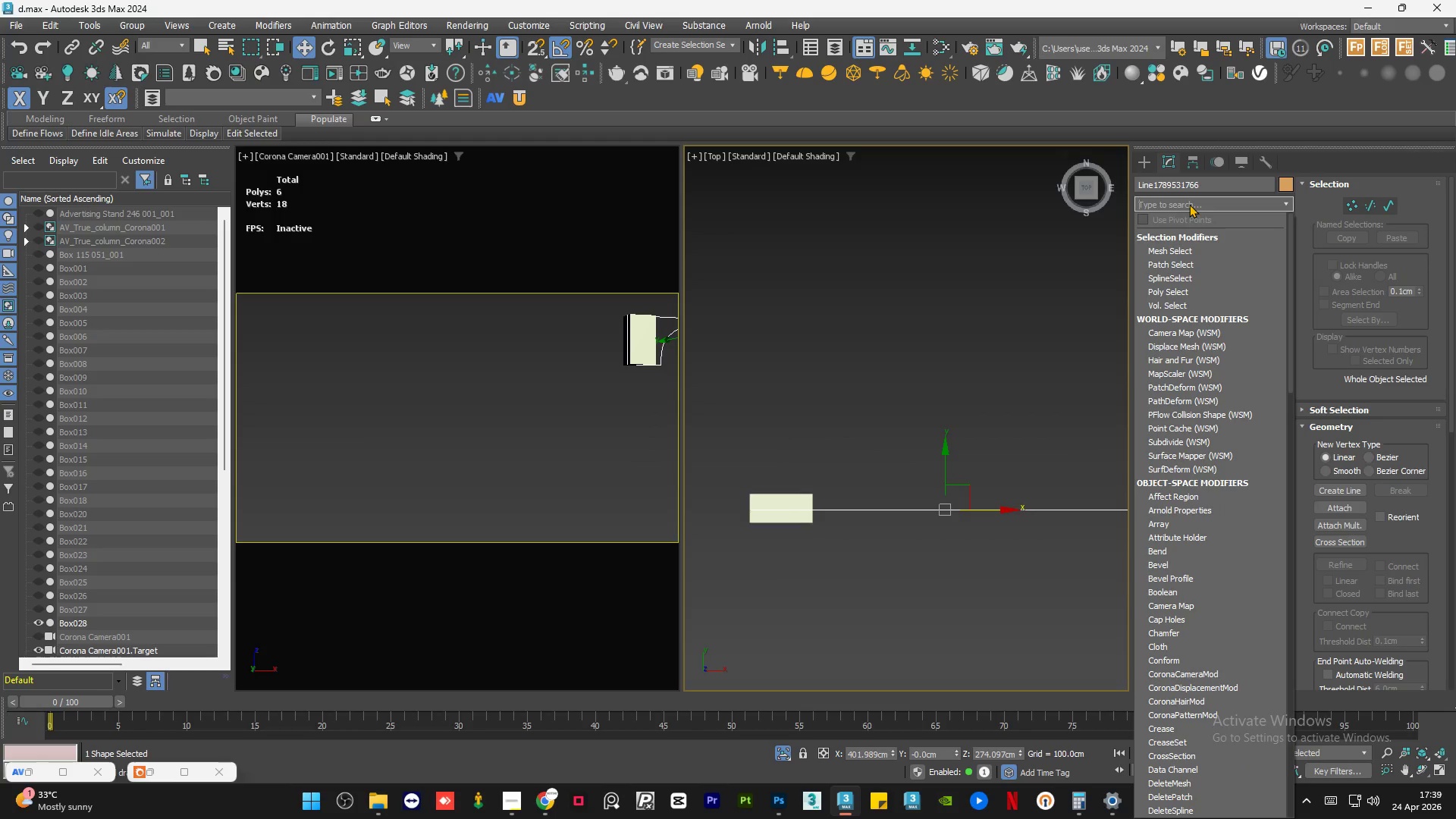 
type(extr)
 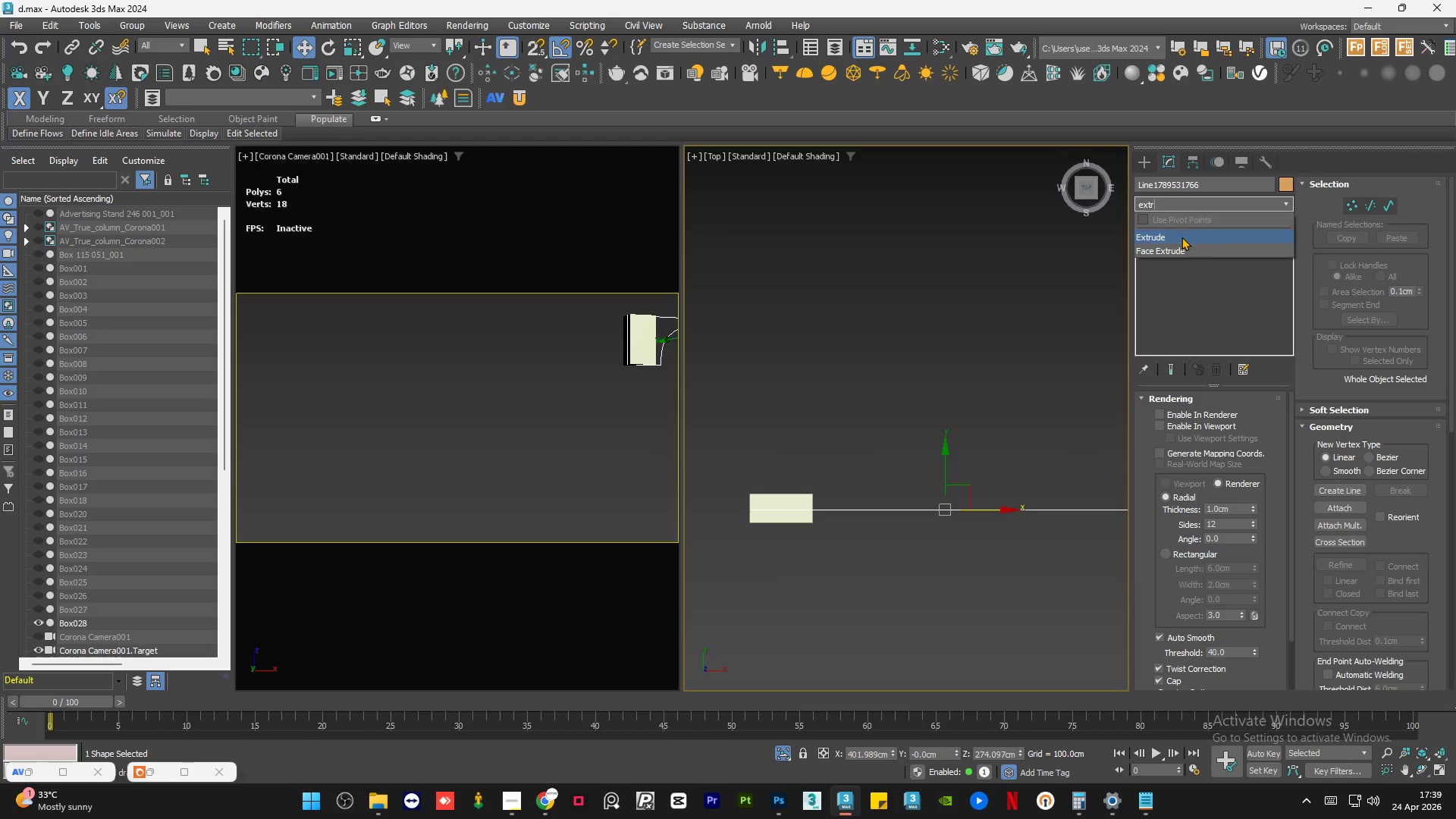 
left_click([1181, 237])
 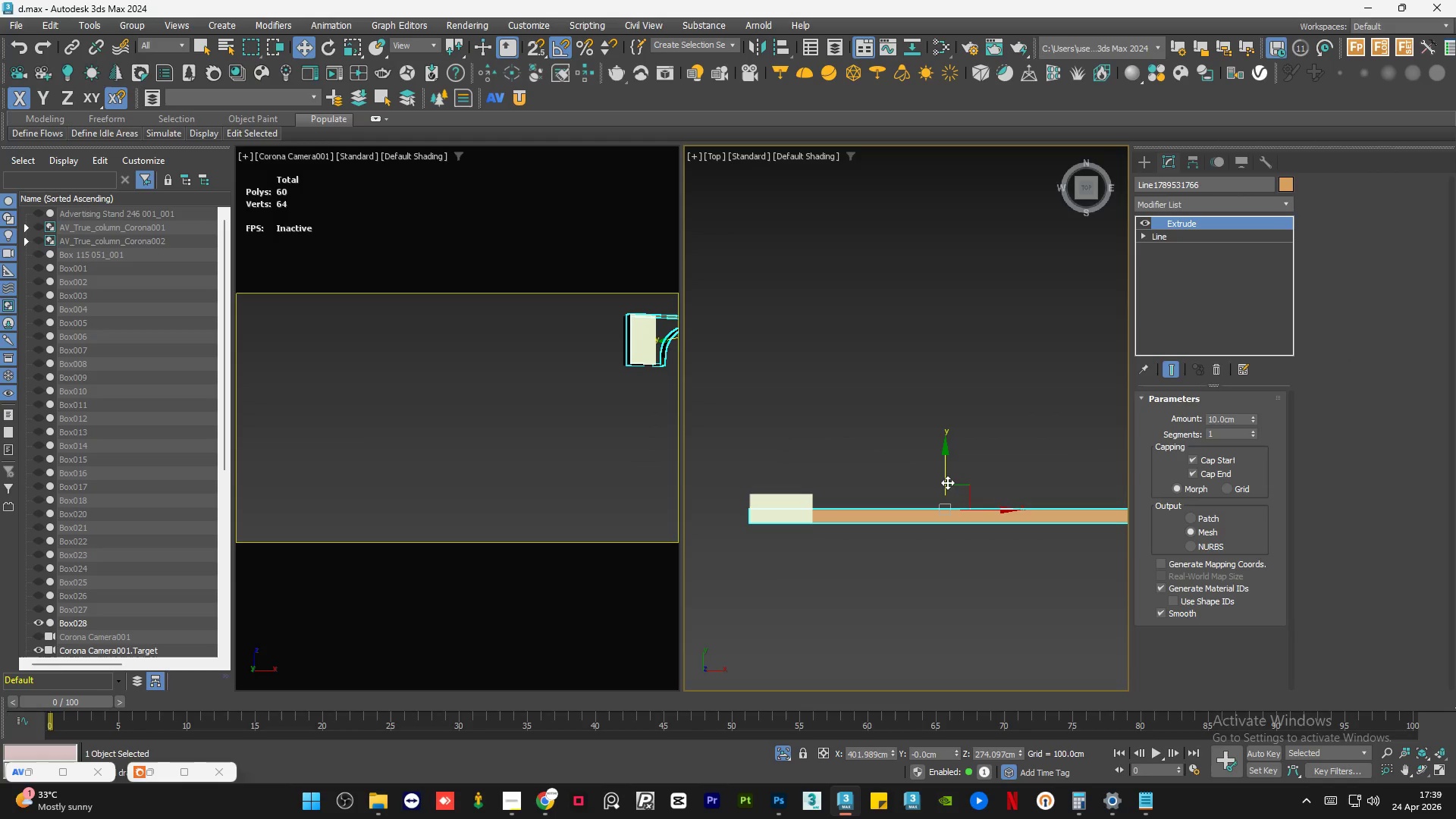 
left_click_drag(start_coordinate=[947, 482], to_coordinate=[947, 456])
 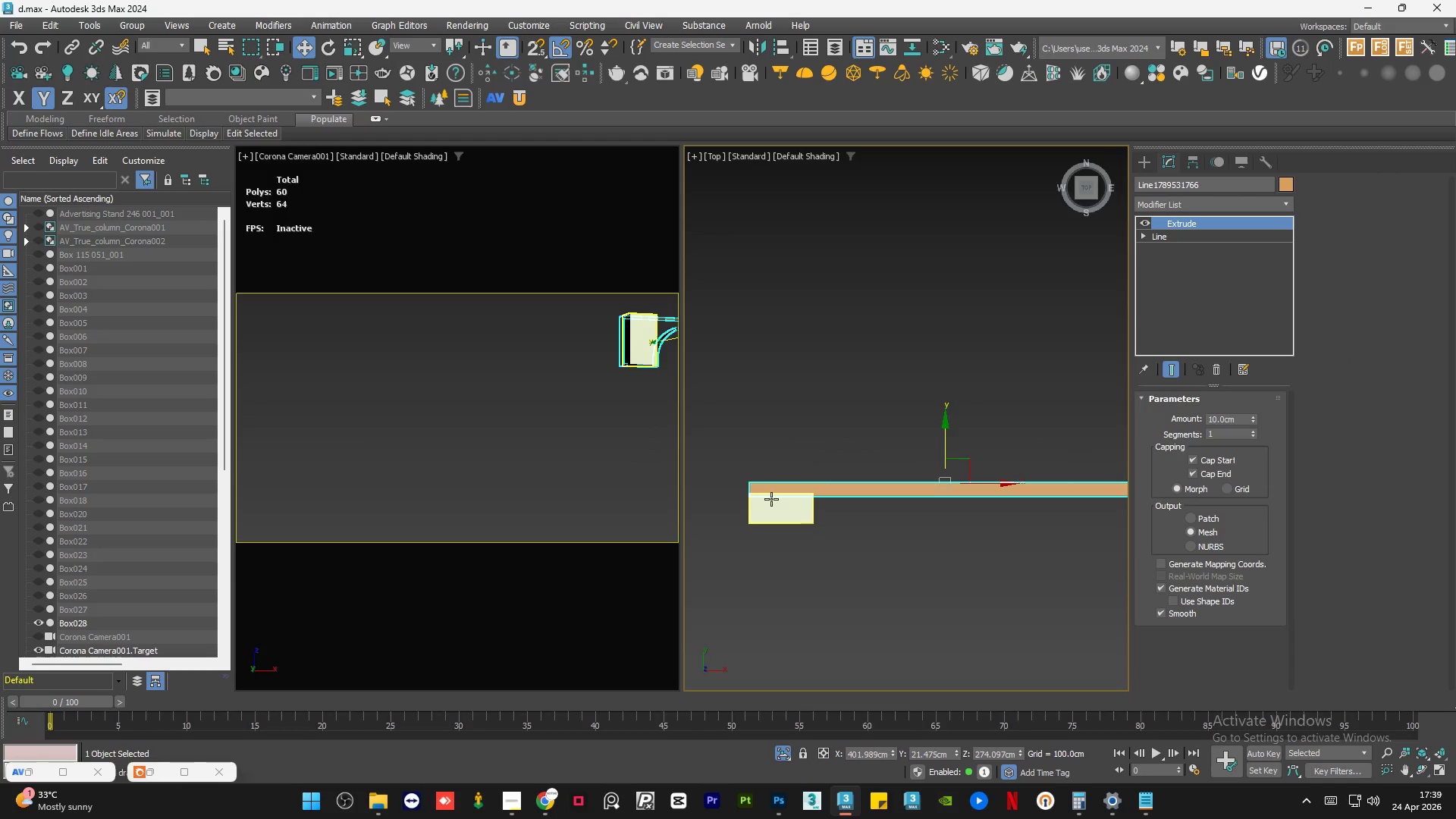 
scroll: coordinate [756, 502], scroll_direction: up, amount: 3.0
 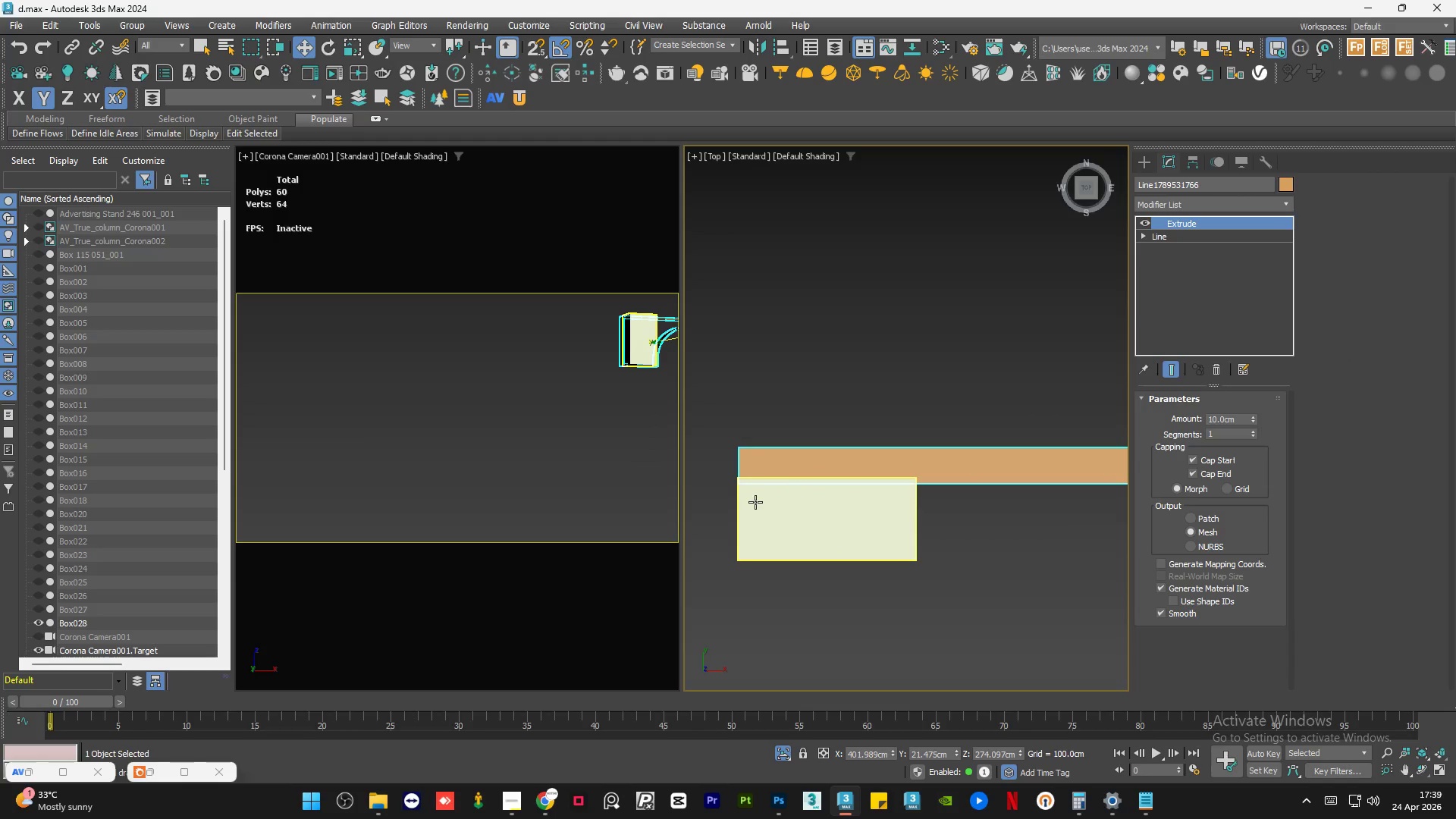 
key(S)
 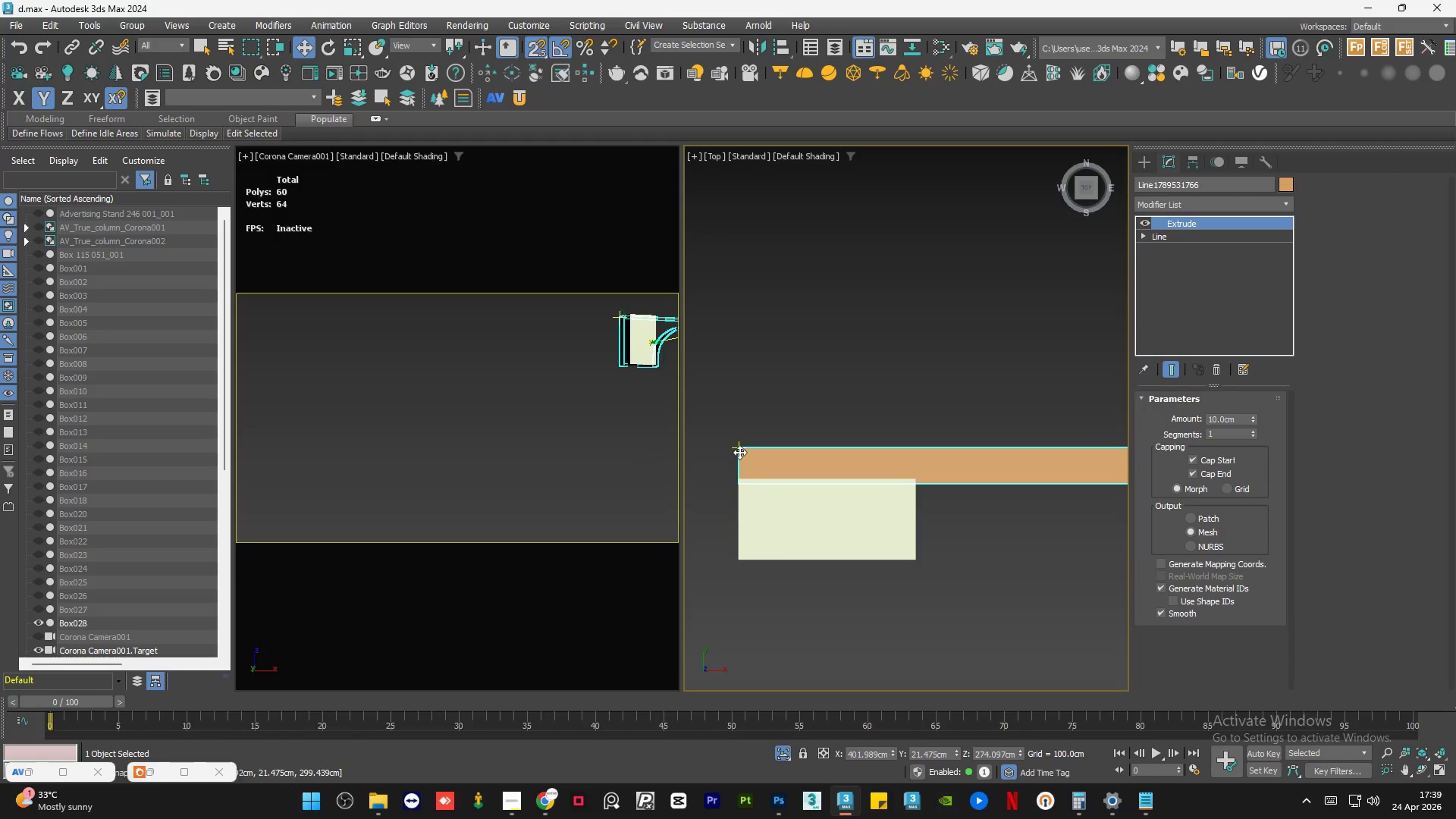 
left_click_drag(start_coordinate=[739, 452], to_coordinate=[746, 482])
 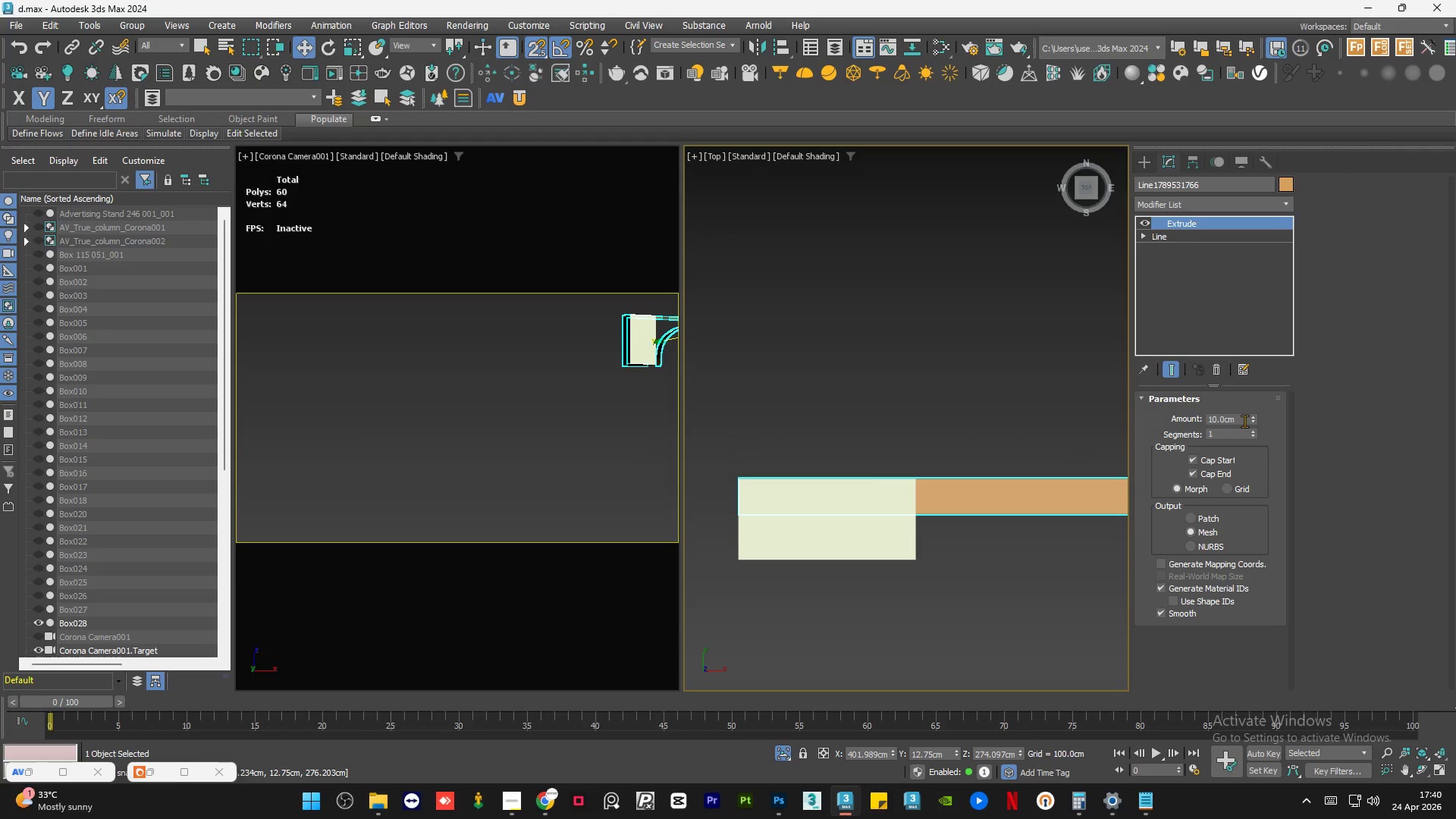 
double_click([1244, 421])
 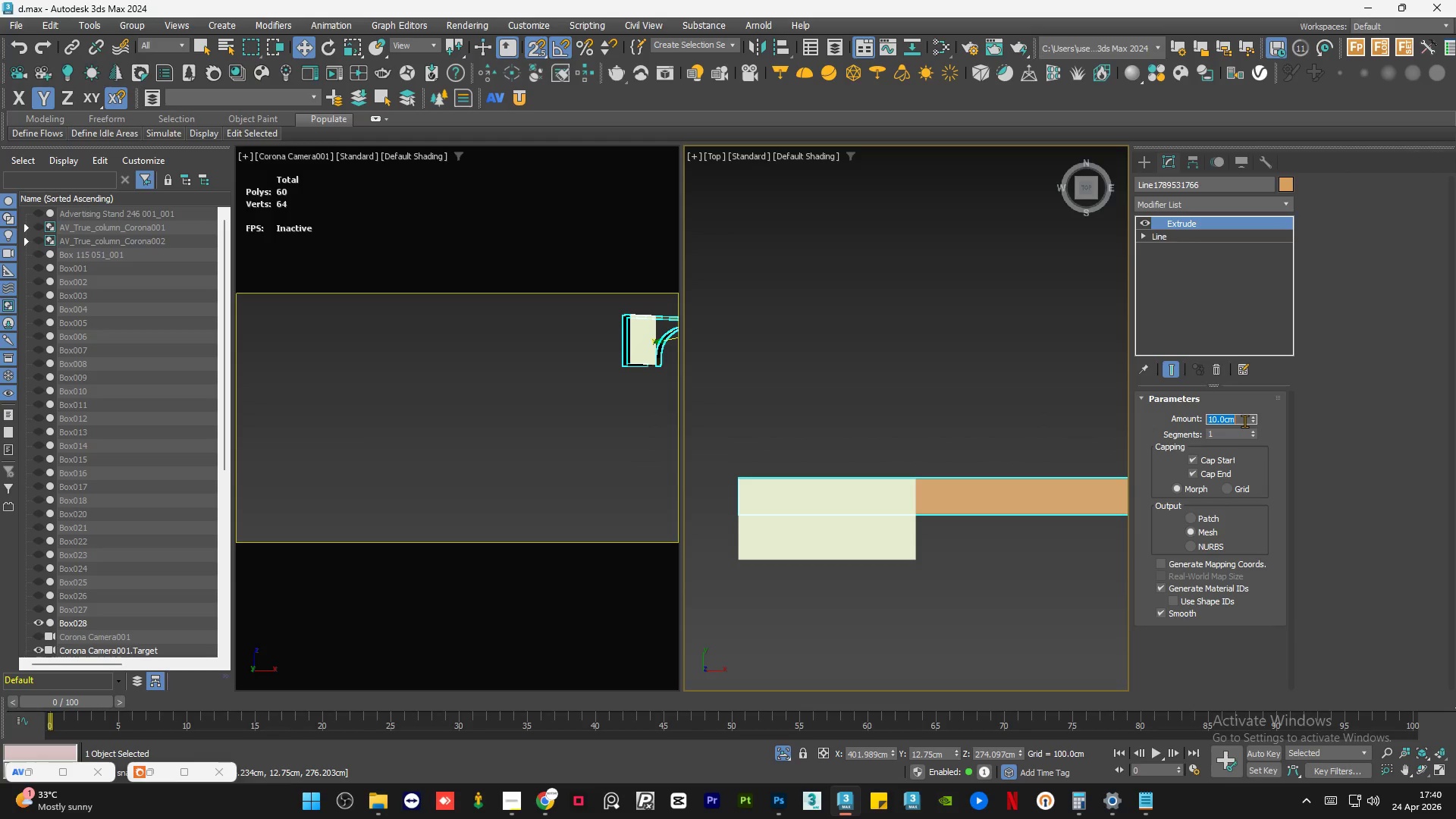 
key(Numpad2)
 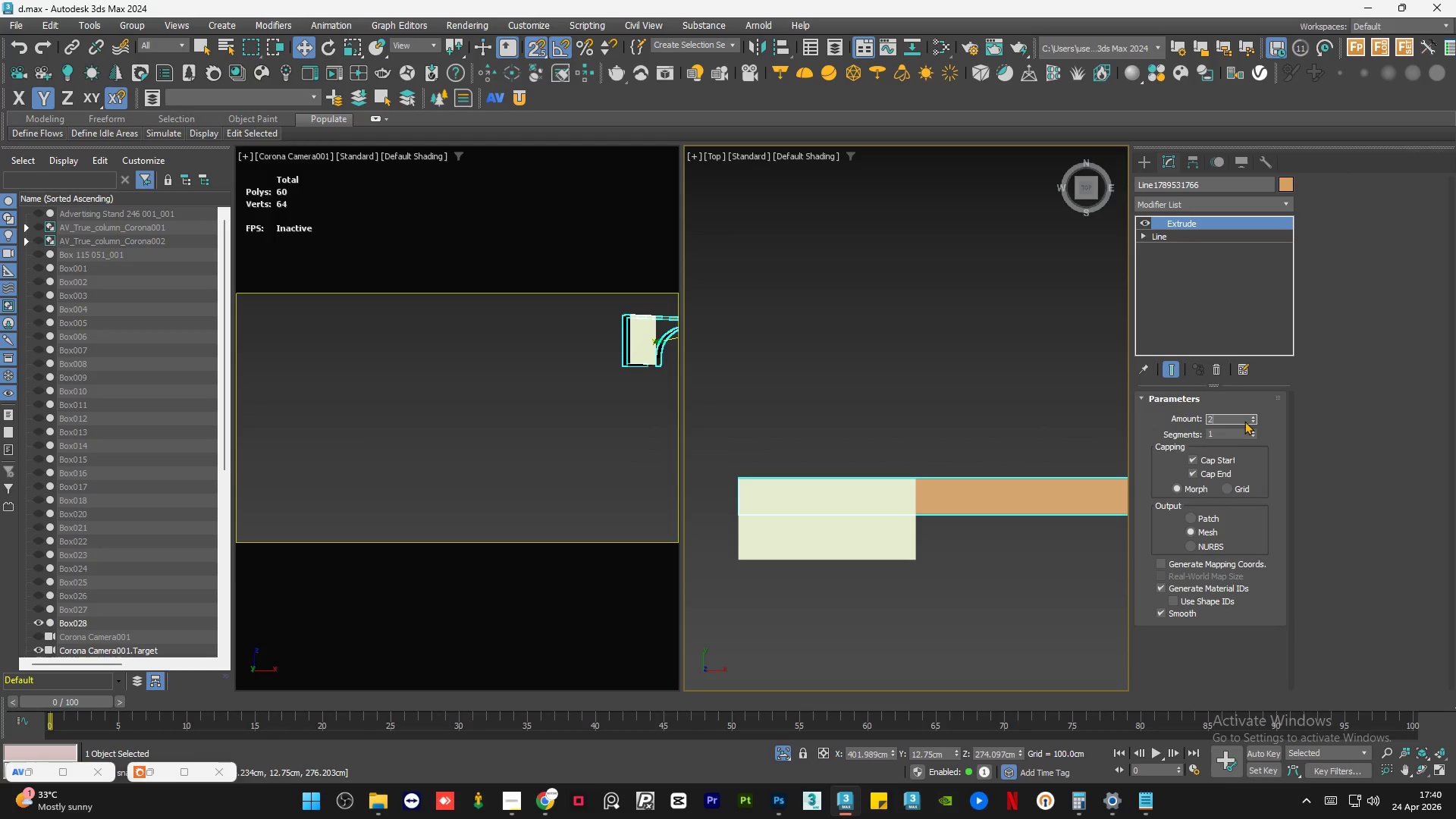 
key(Numpad0)
 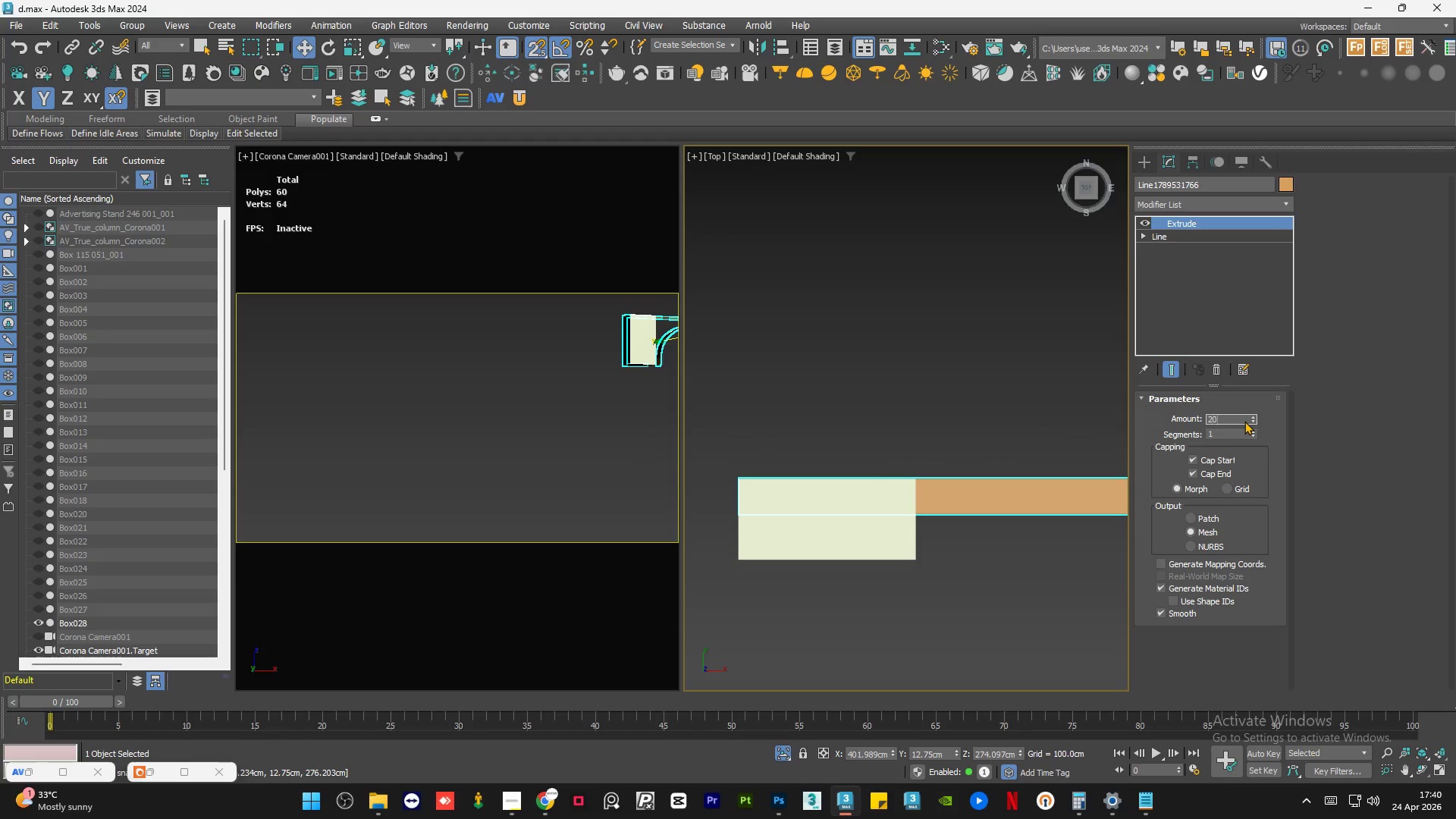 
key(NumpadEnter)
 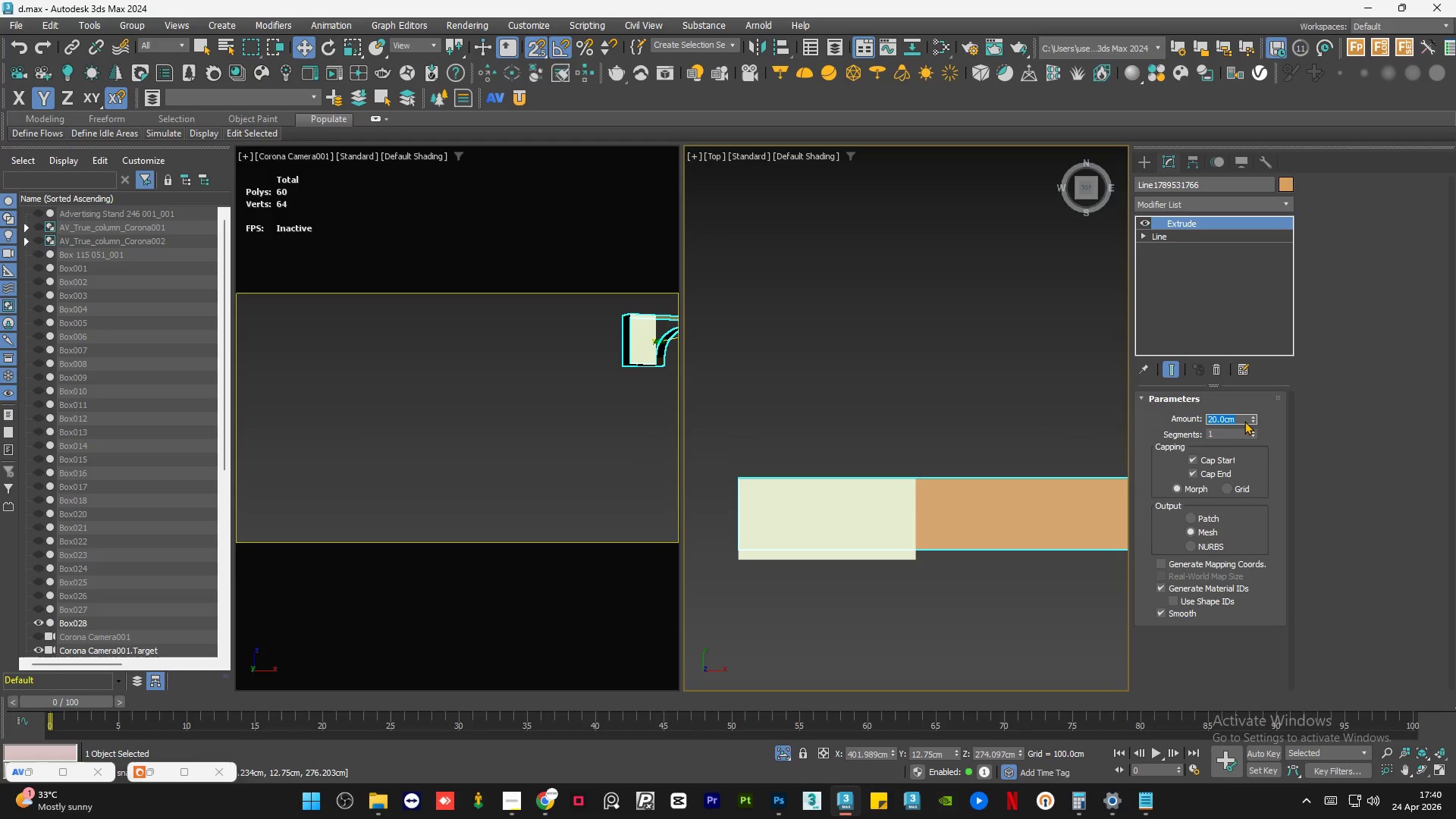 
wait(9.25)
 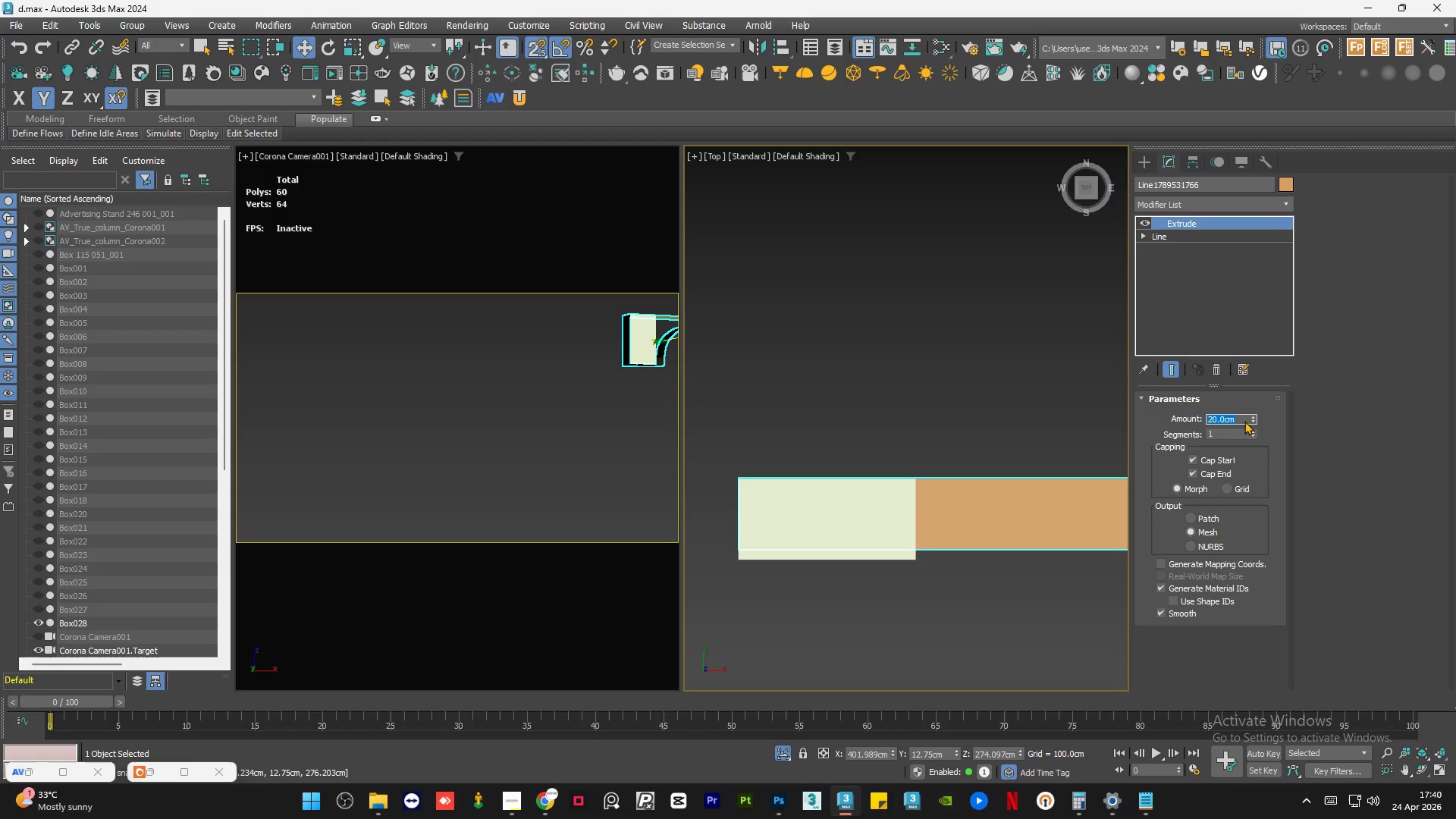 
left_click([892, 357])
 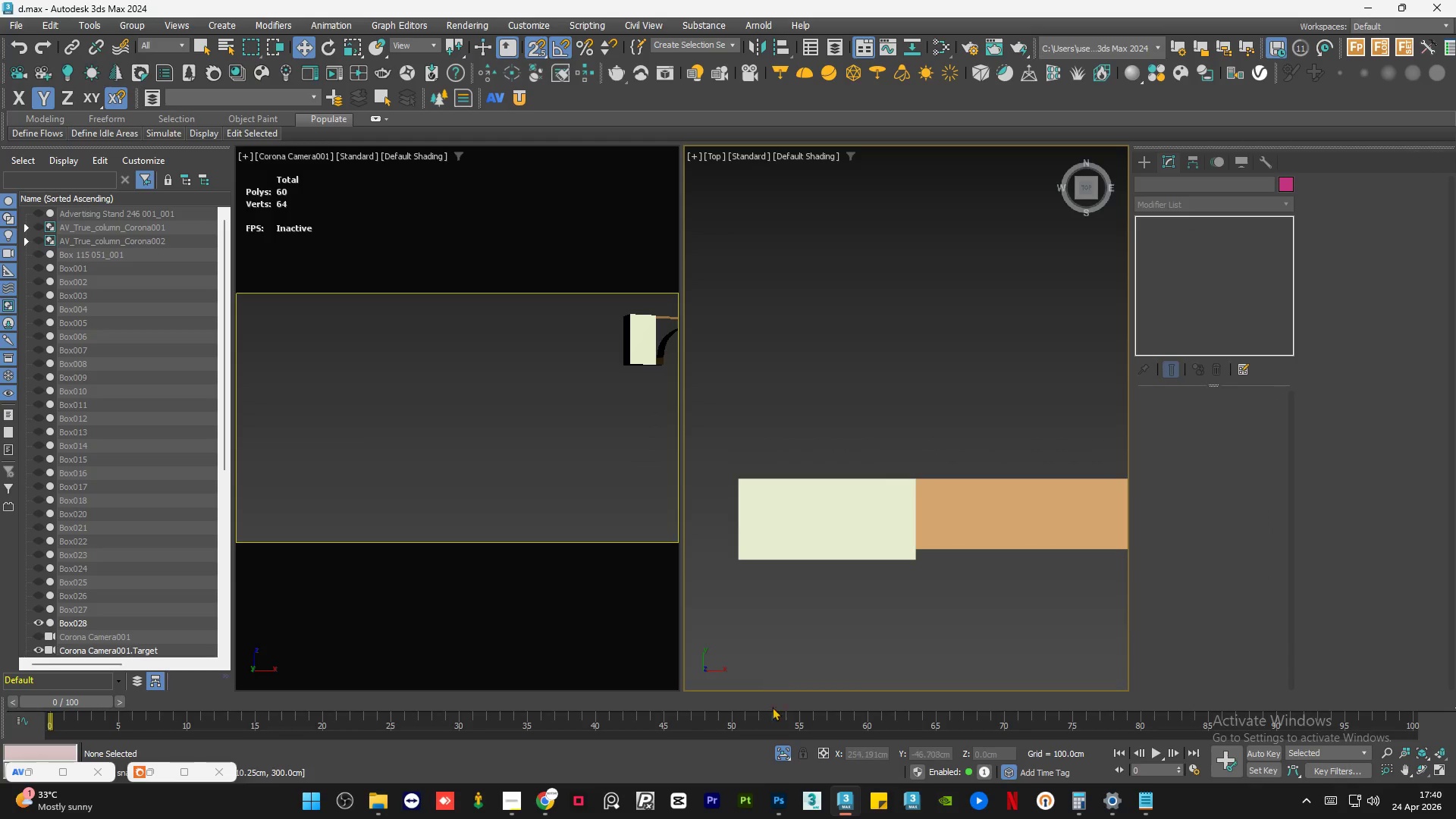 
left_click([782, 756])
 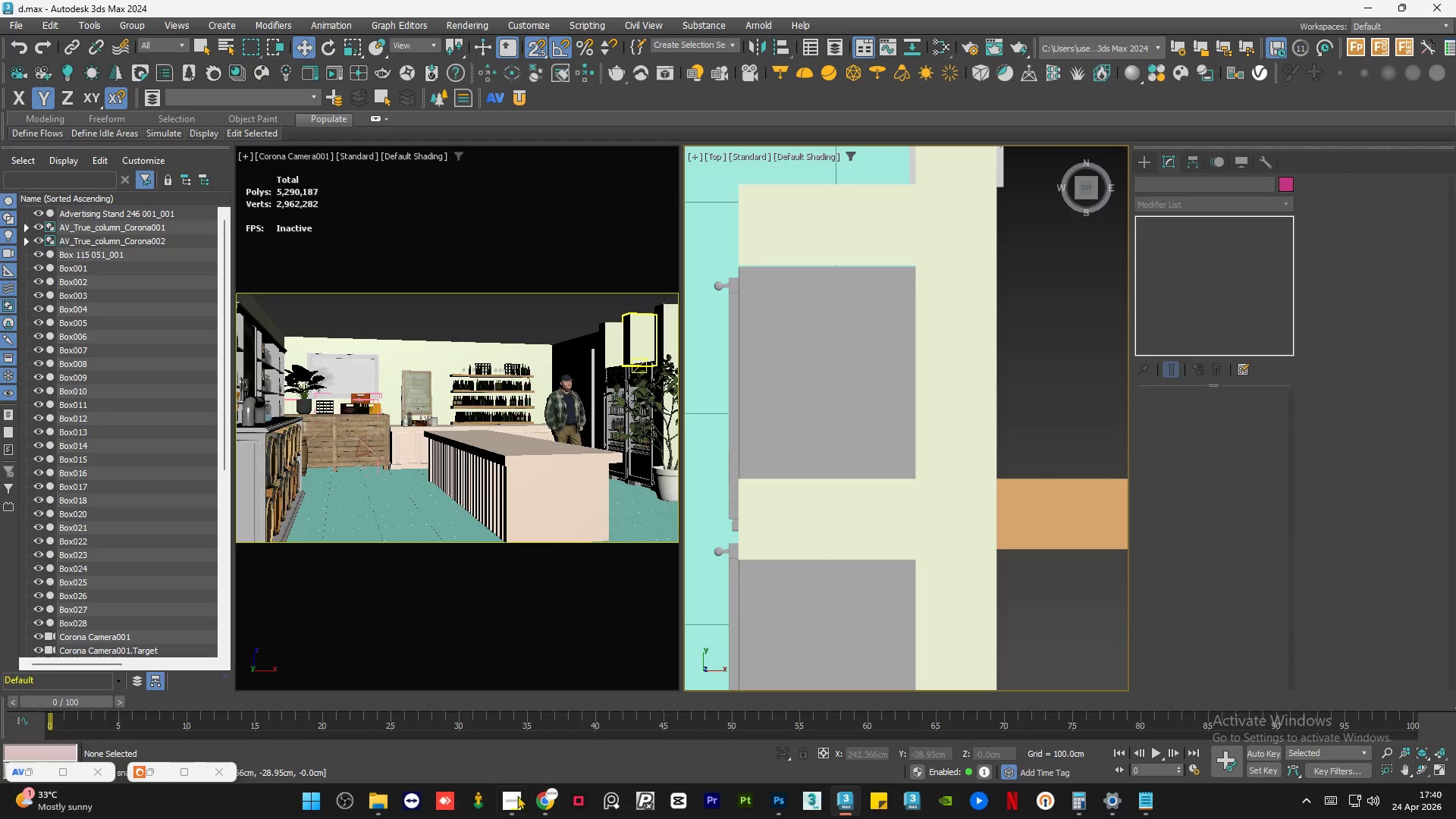 
left_click([513, 806])